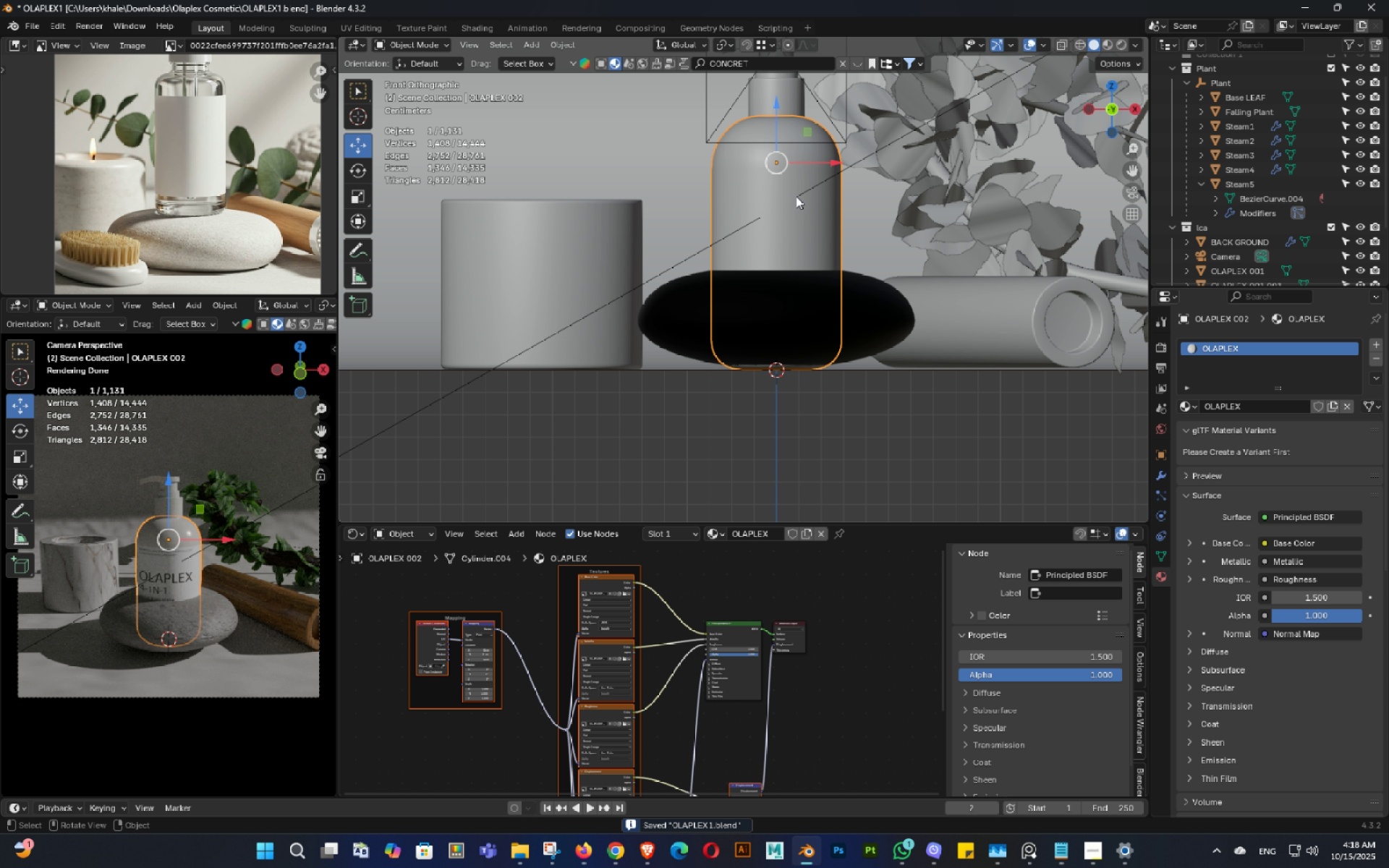 
left_click([799, 197])
 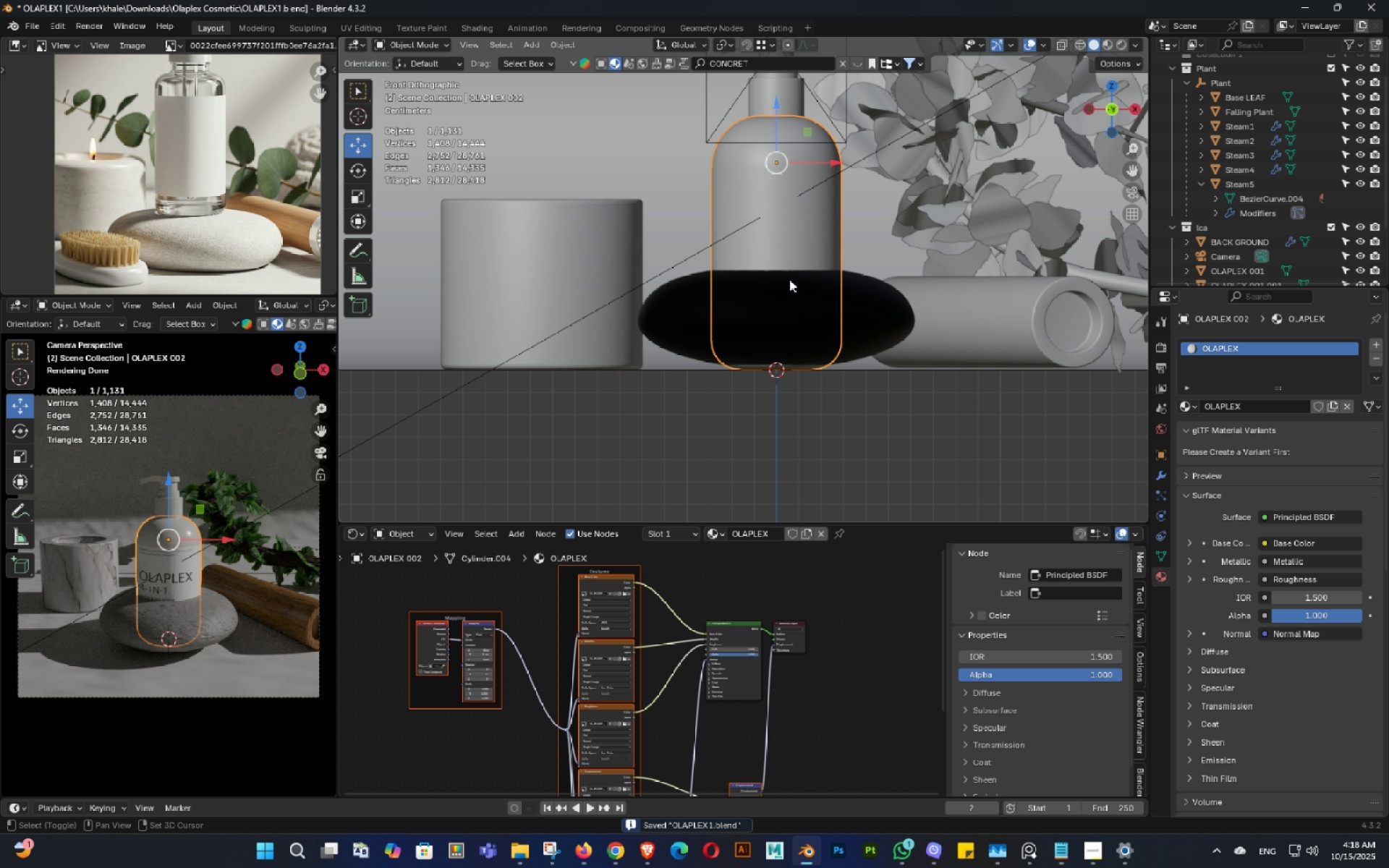 
hold_key(key=ShiftLeft, duration=0.33)
scroll: coordinate [789, 295], scroll_direction: up, amount: 1.0
 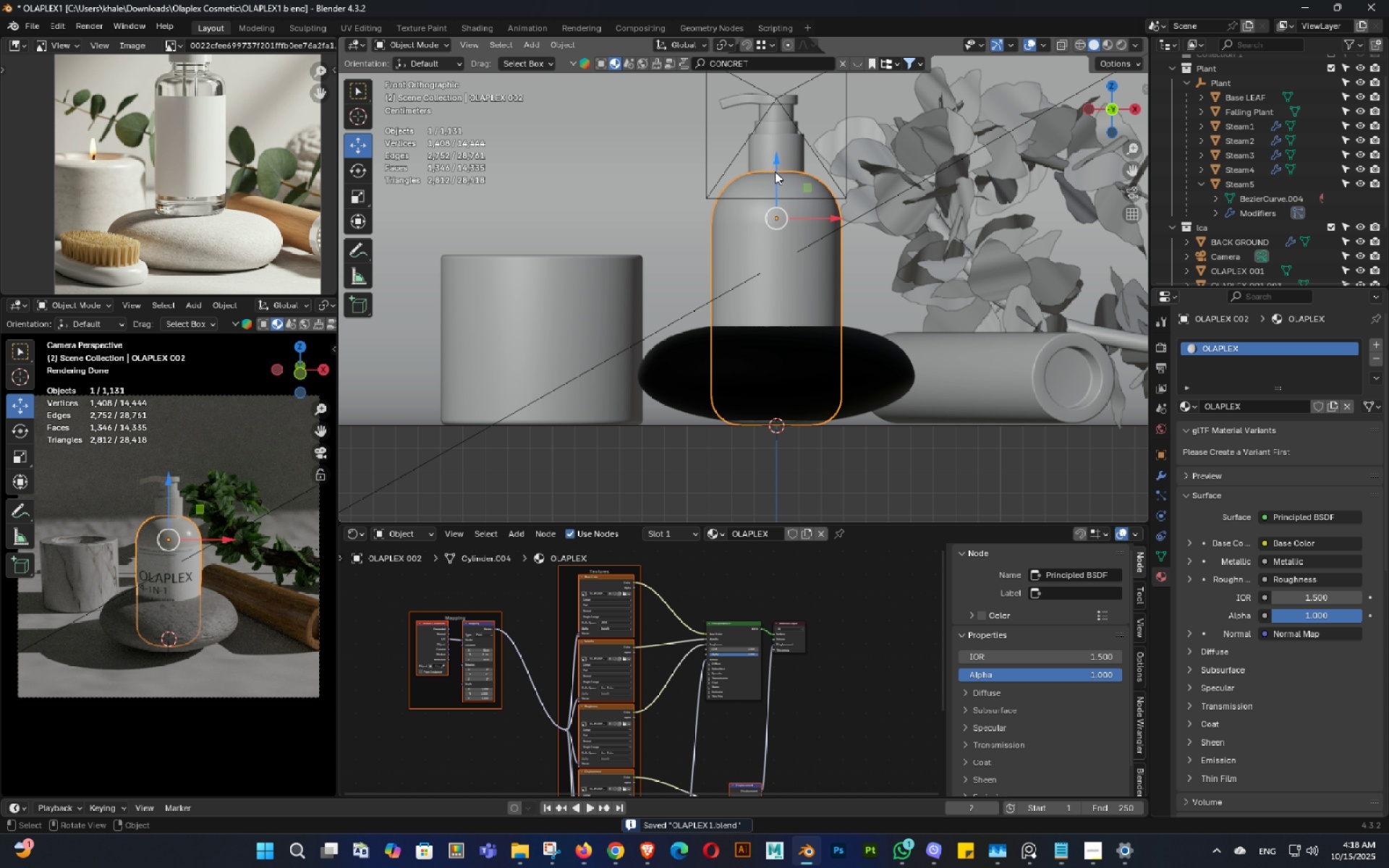 
hold_key(key=ShiftLeft, duration=0.42)
left_click([785, 149])
 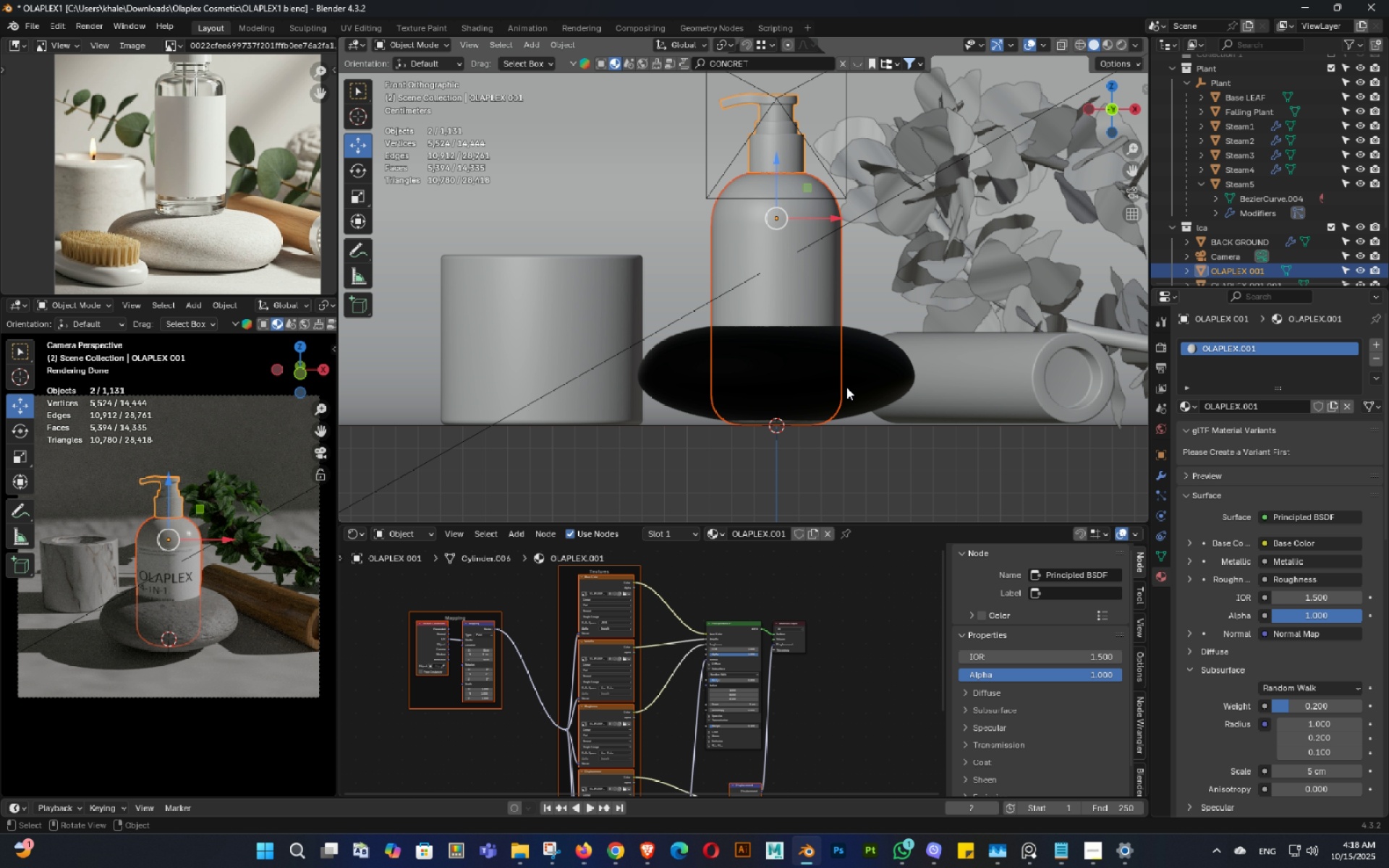 
hold_key(key=ShiftLeft, duration=0.3)
 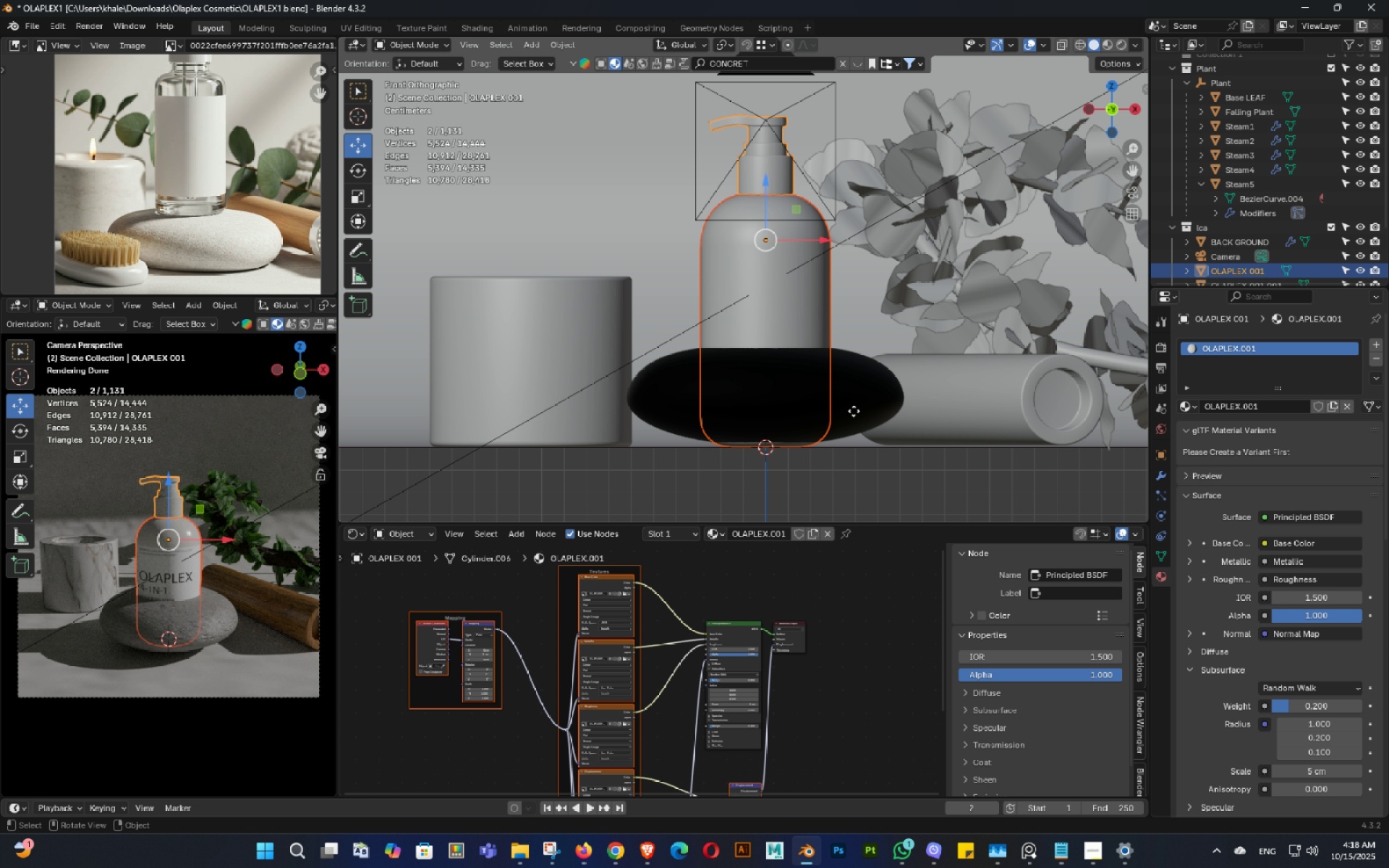 
type(gz)
 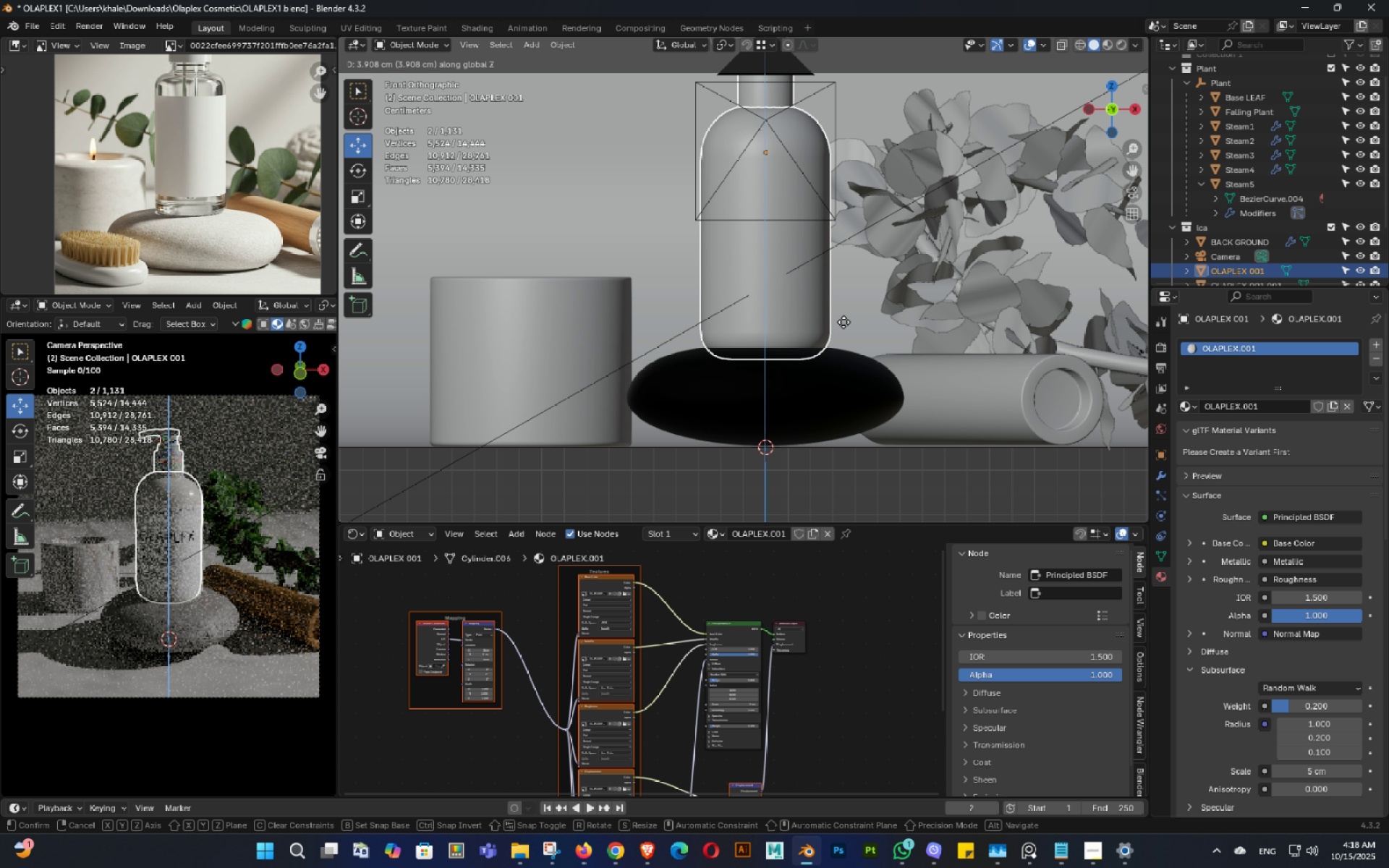 
hold_key(key=ShiftLeft, duration=0.96)
left_click([825, 278])
 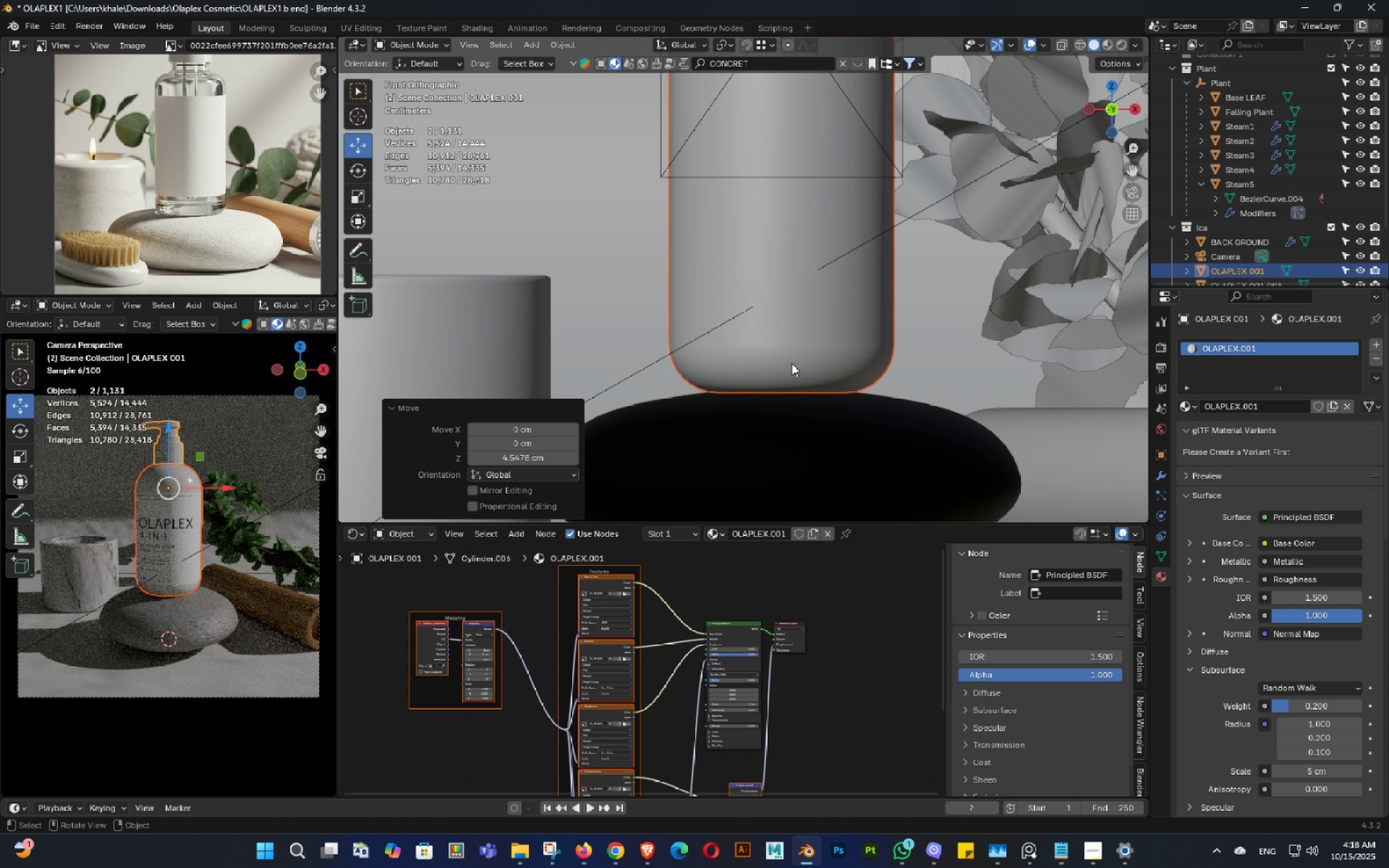 
scroll: coordinate [791, 363], scroll_direction: up, amount: 4.0
 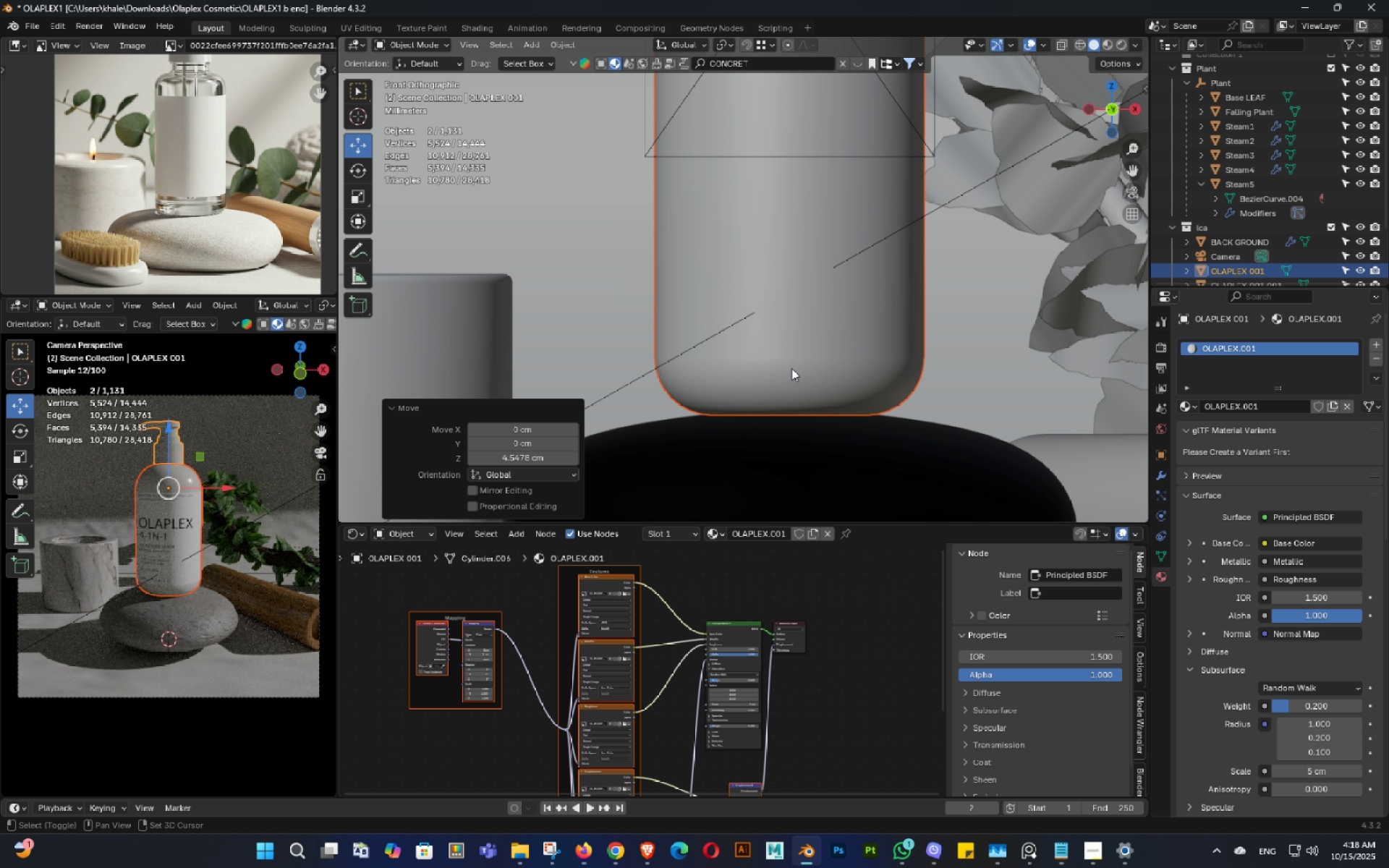 
type(gz)
 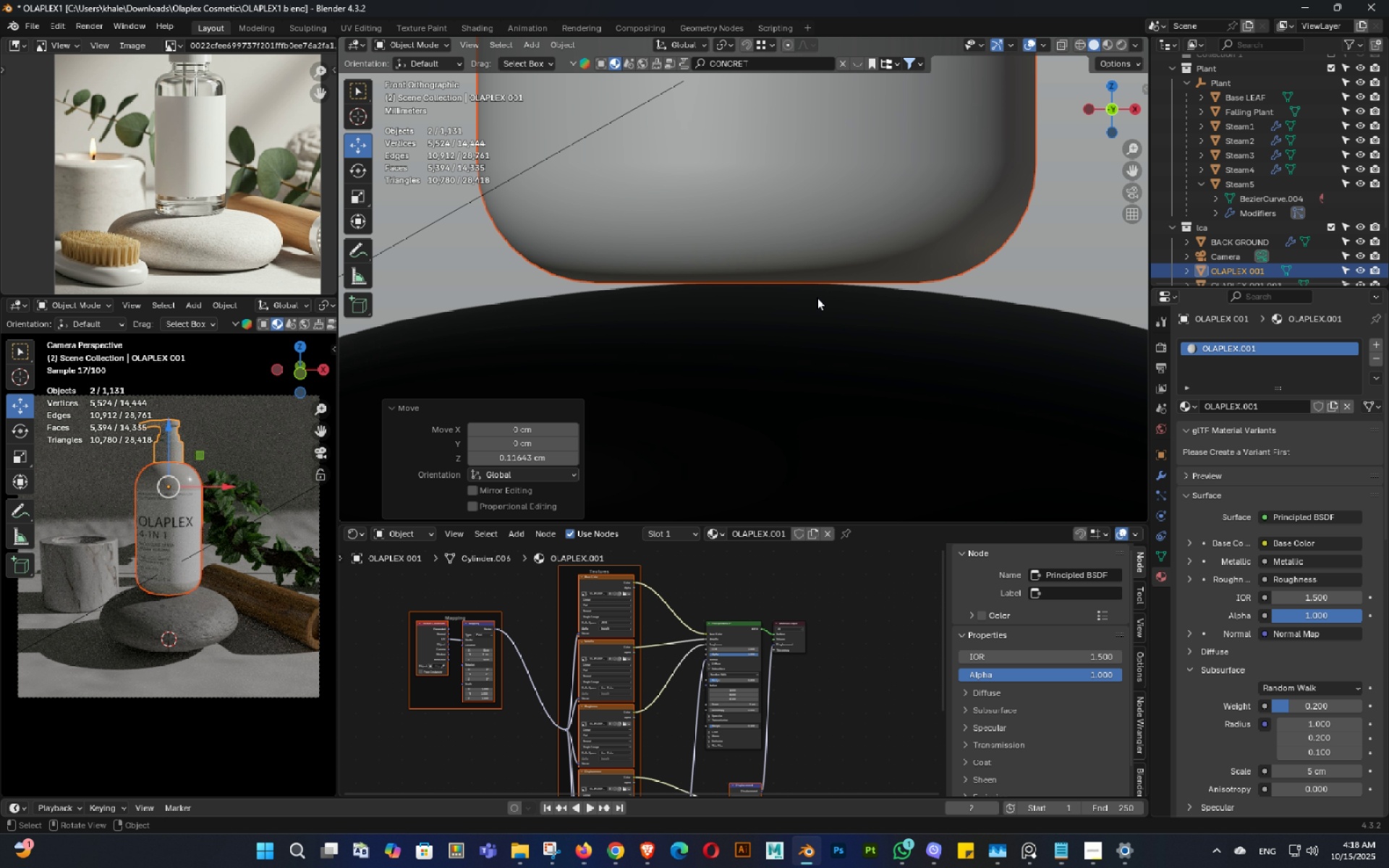 
scroll: coordinate [746, 305], scroll_direction: up, amount: 4.0
 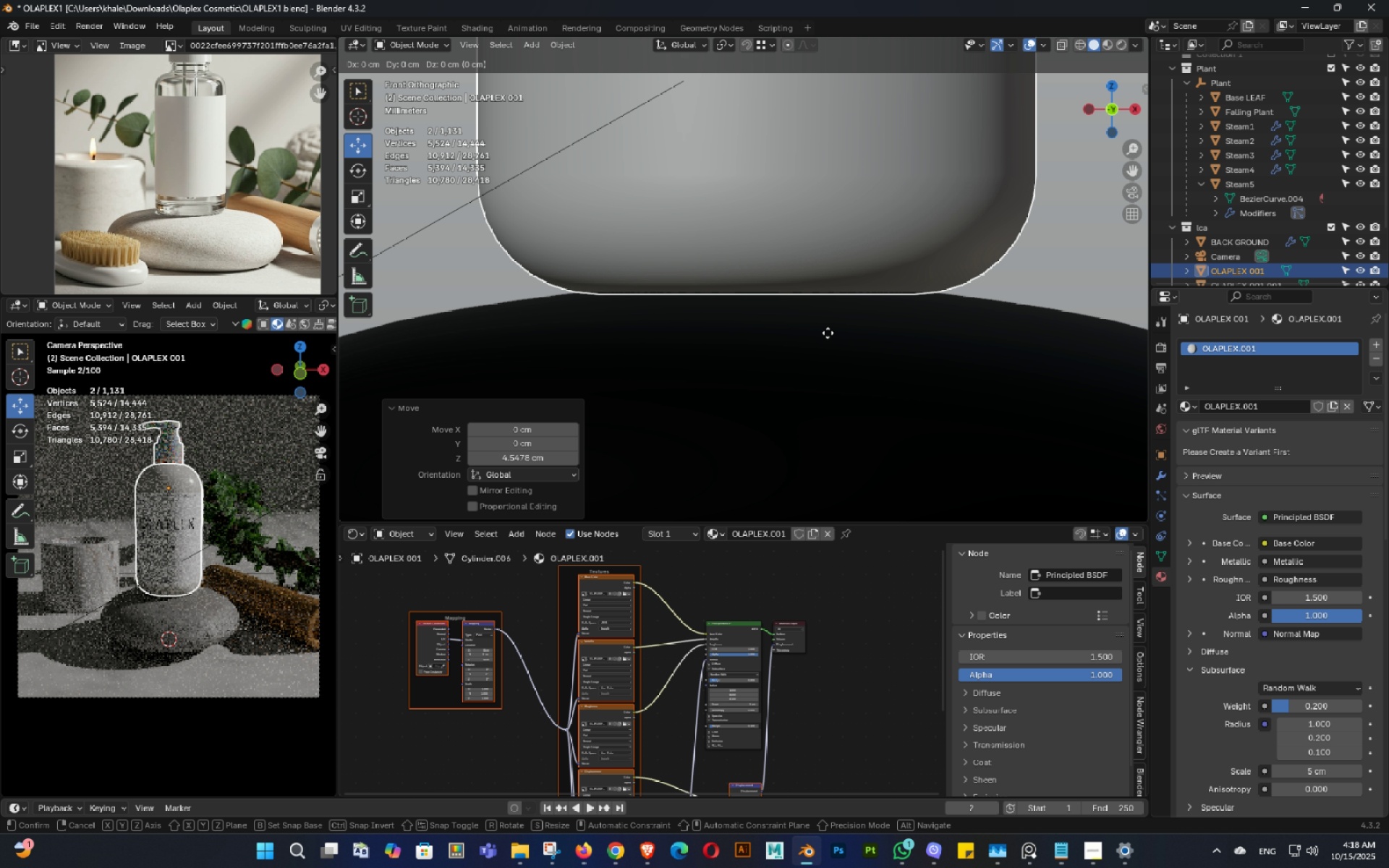 
left_click([817, 286])
 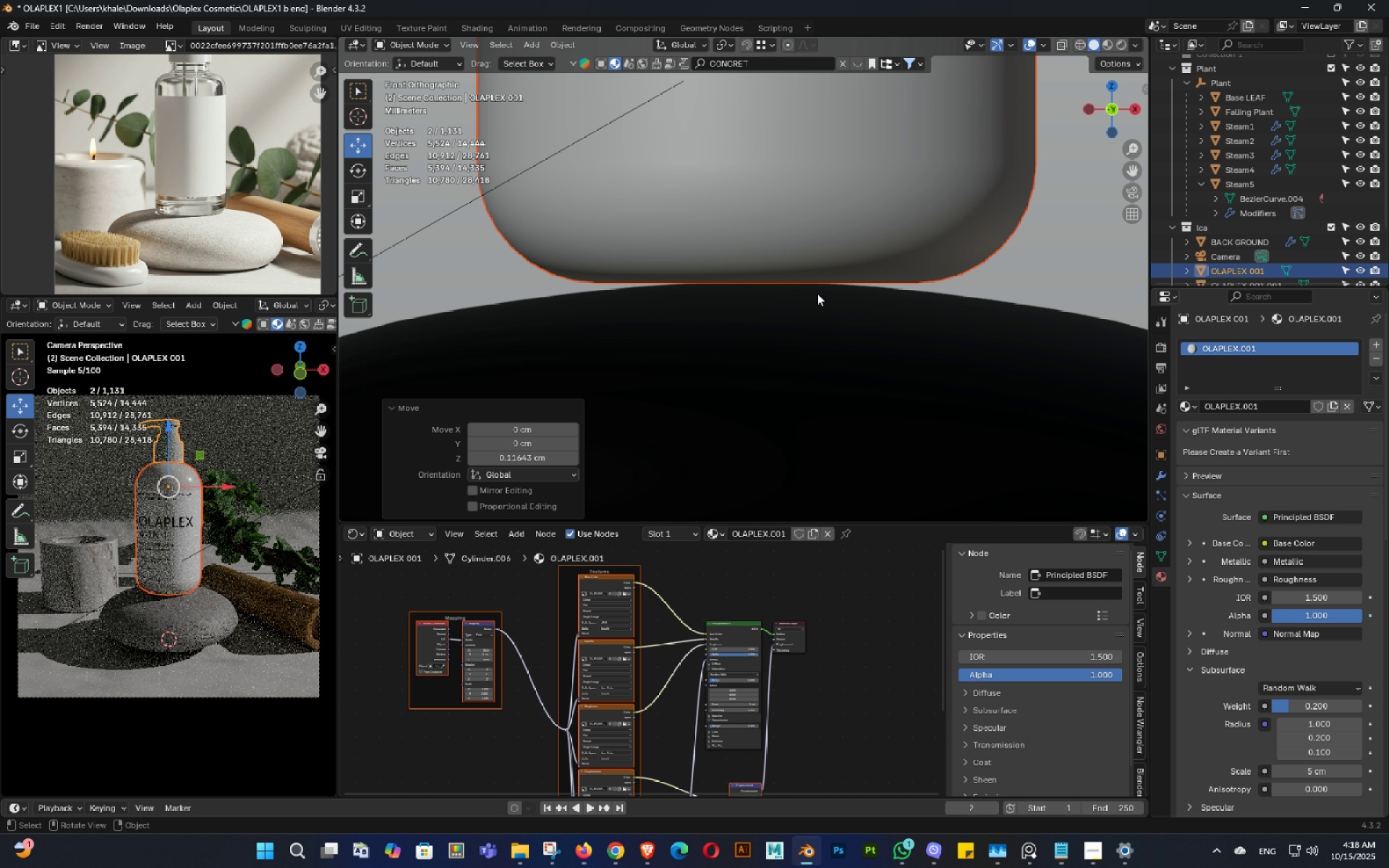 
key(Shift+ShiftLeft)
 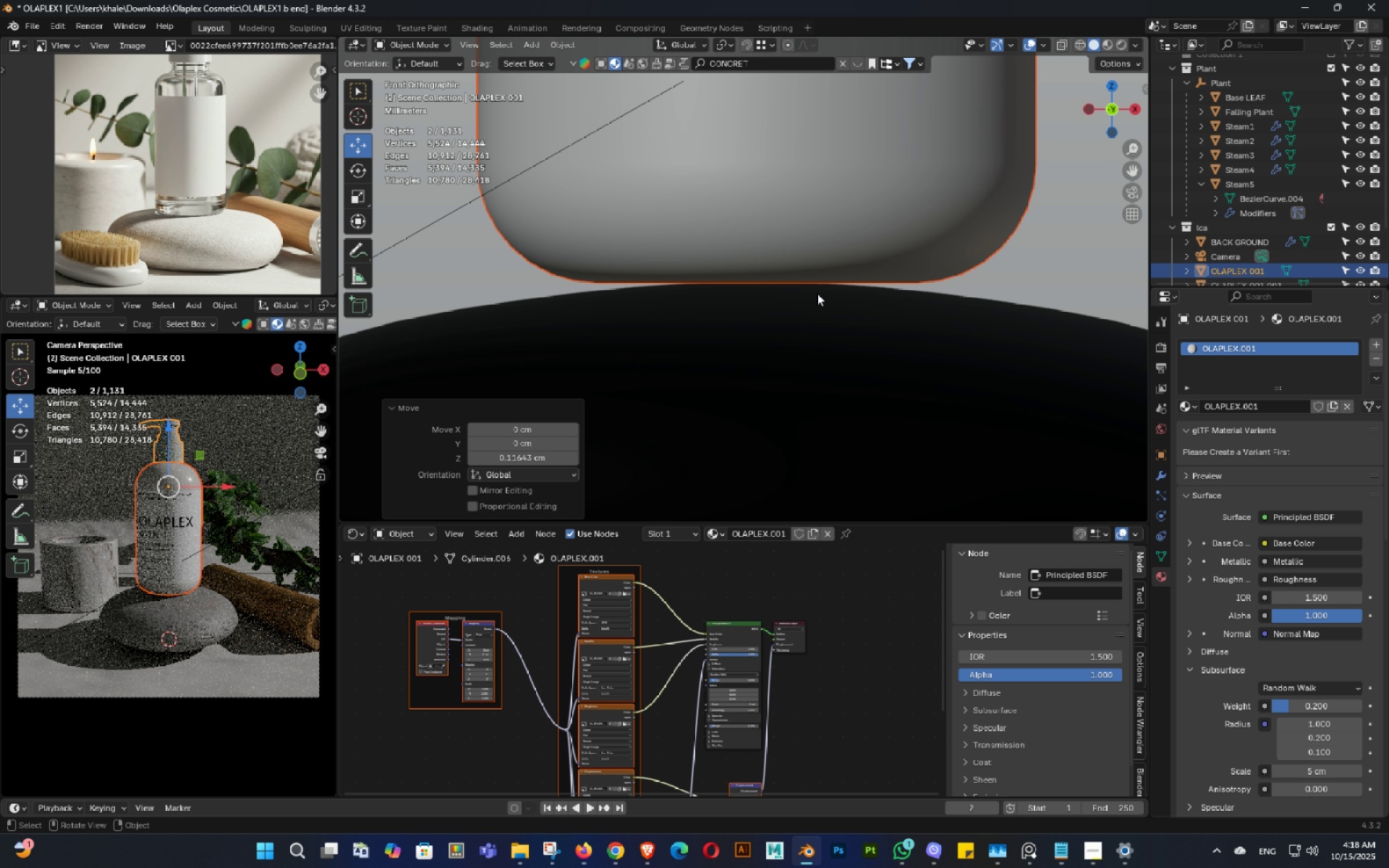 
key(Shift+ShiftLeft)
 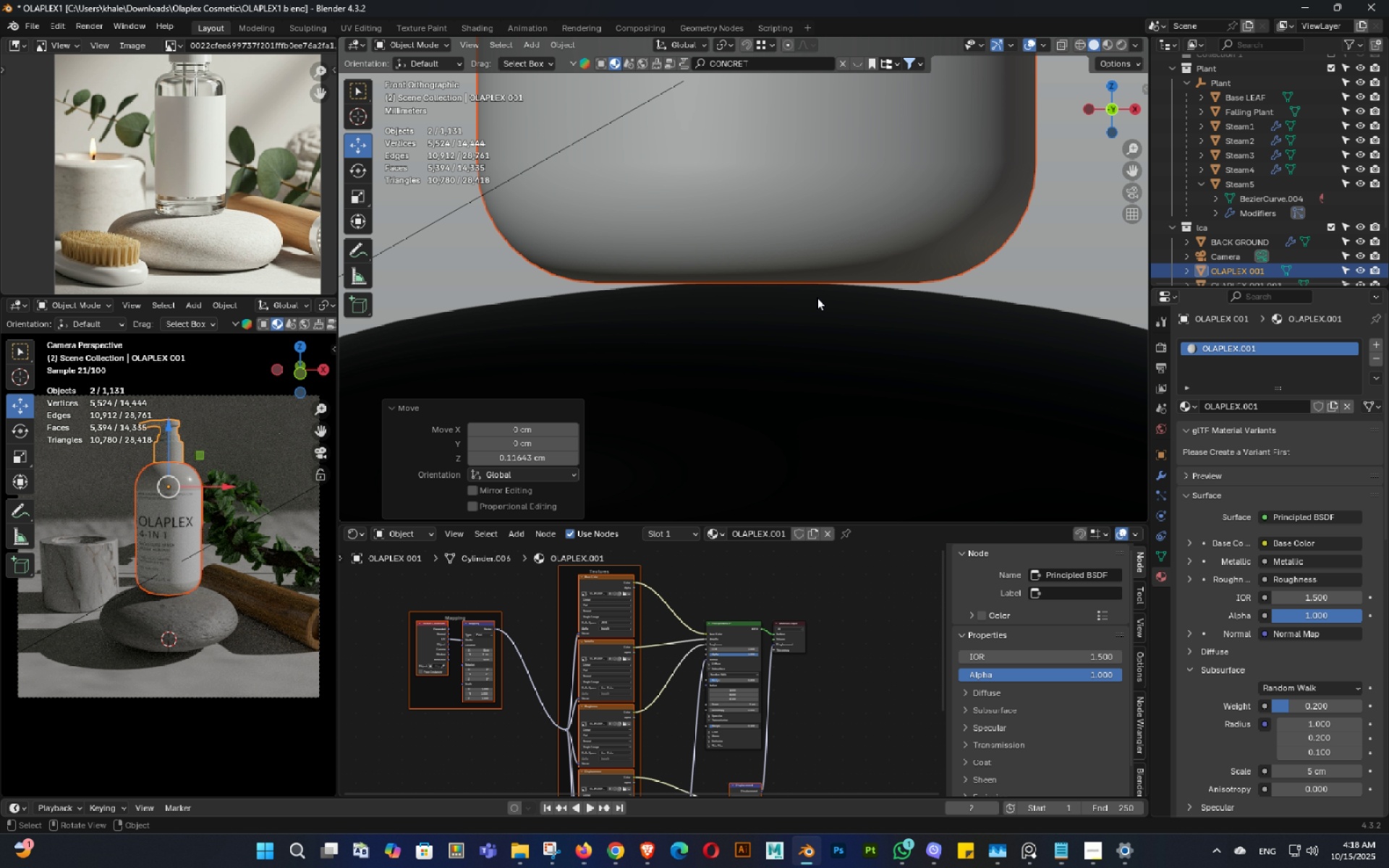 
key(Control+ControlLeft)
 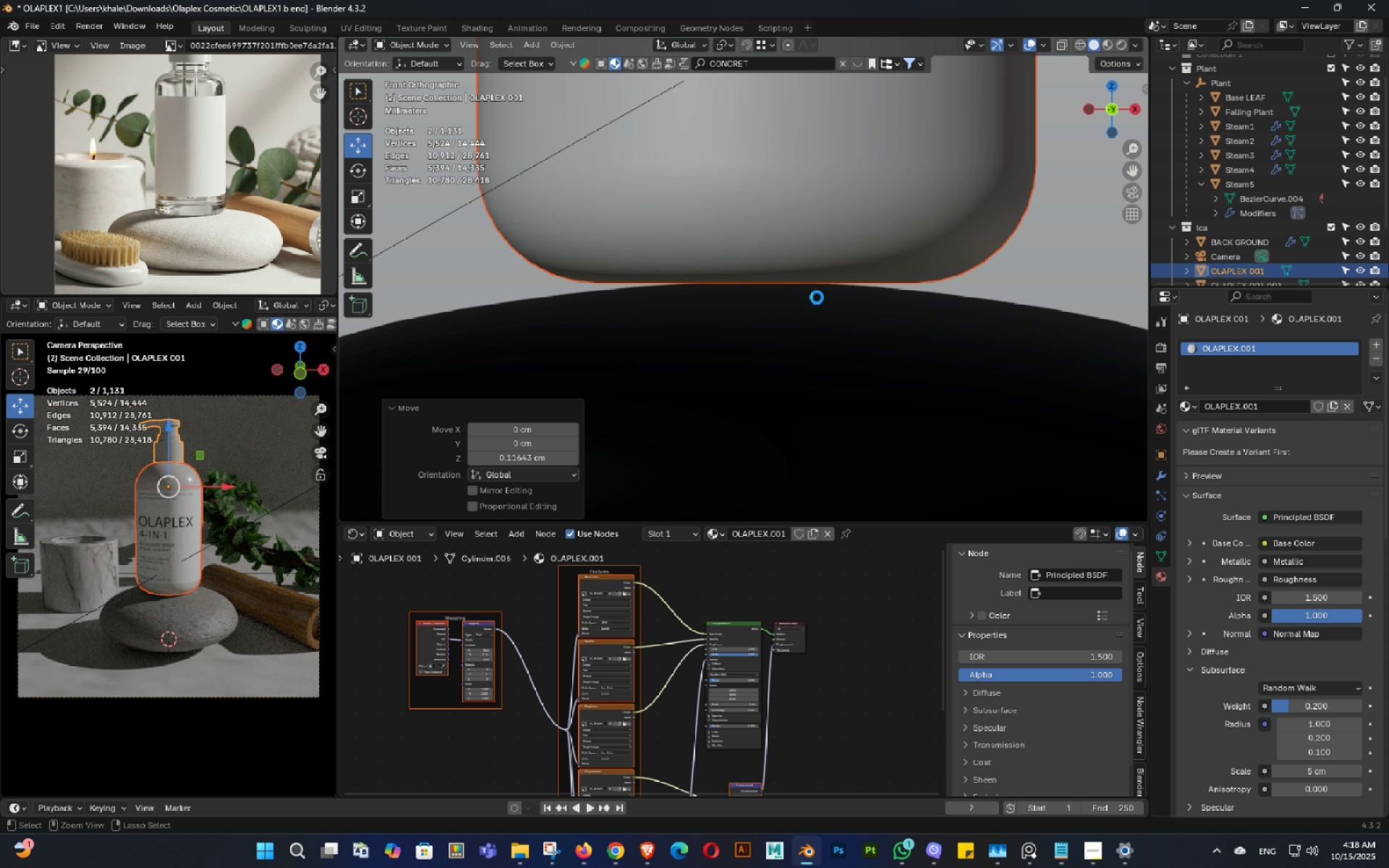 
key(Control+S)
 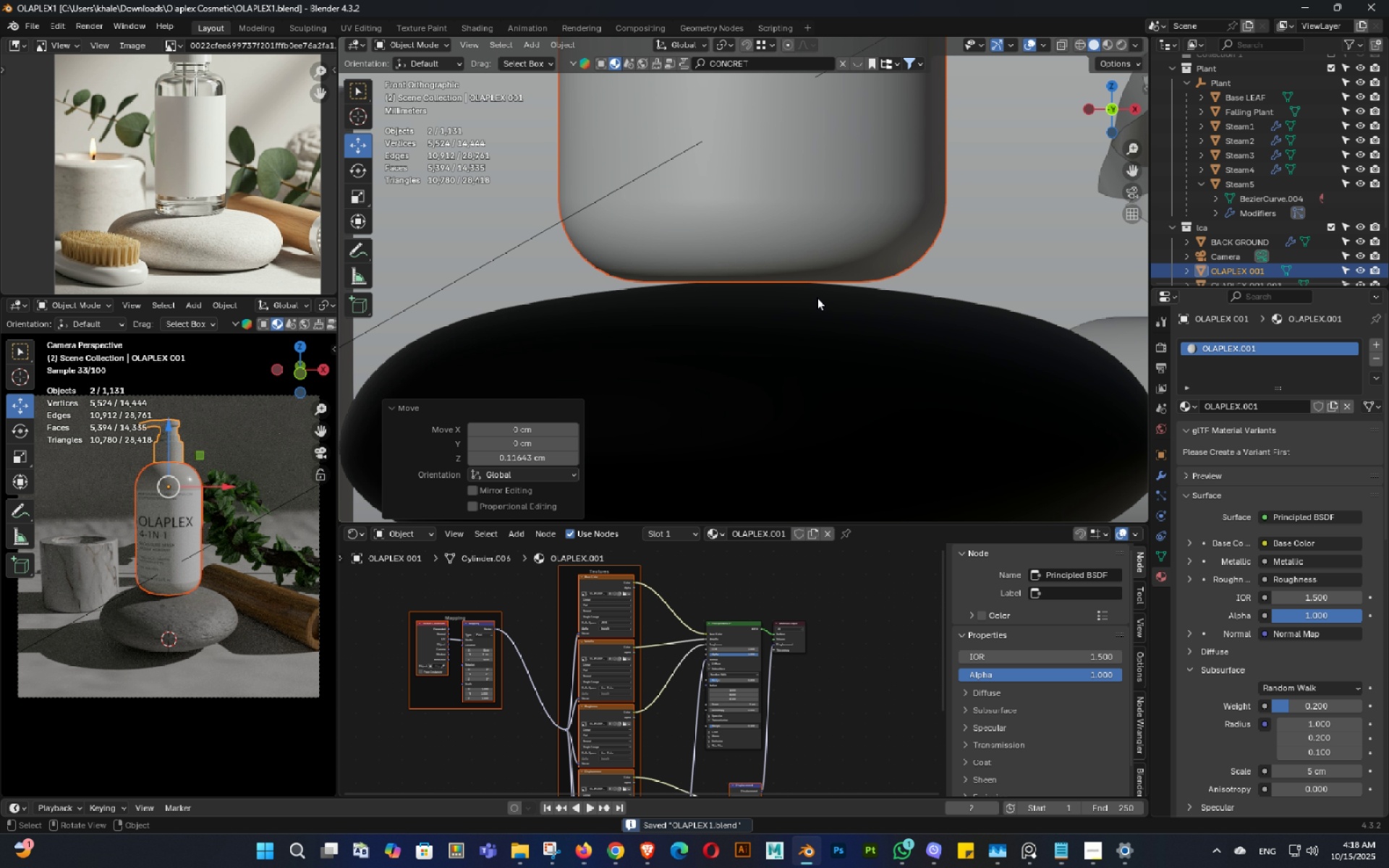 
scroll: coordinate [817, 297], scroll_direction: down, amount: 4.0
 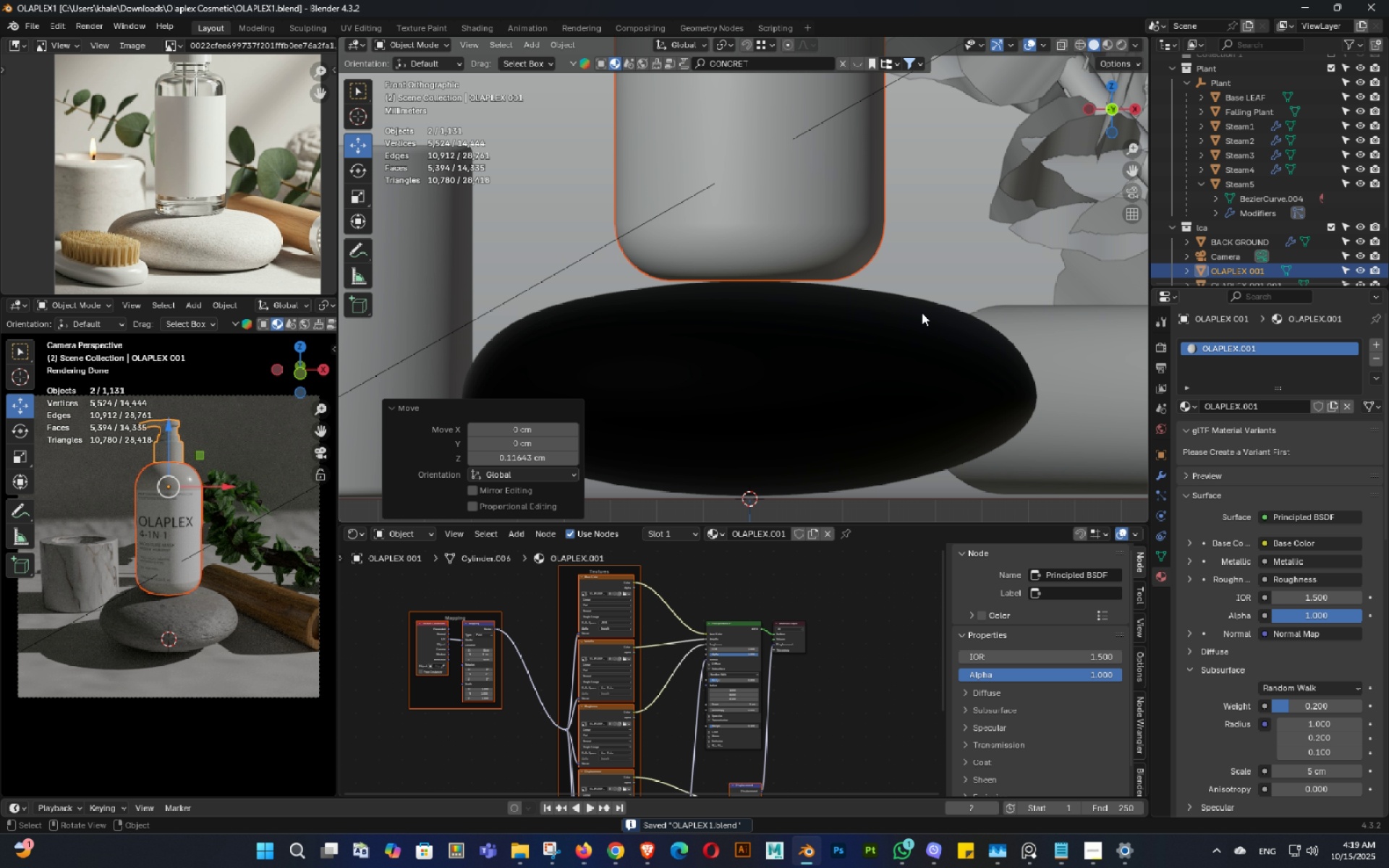 
key(Z)
 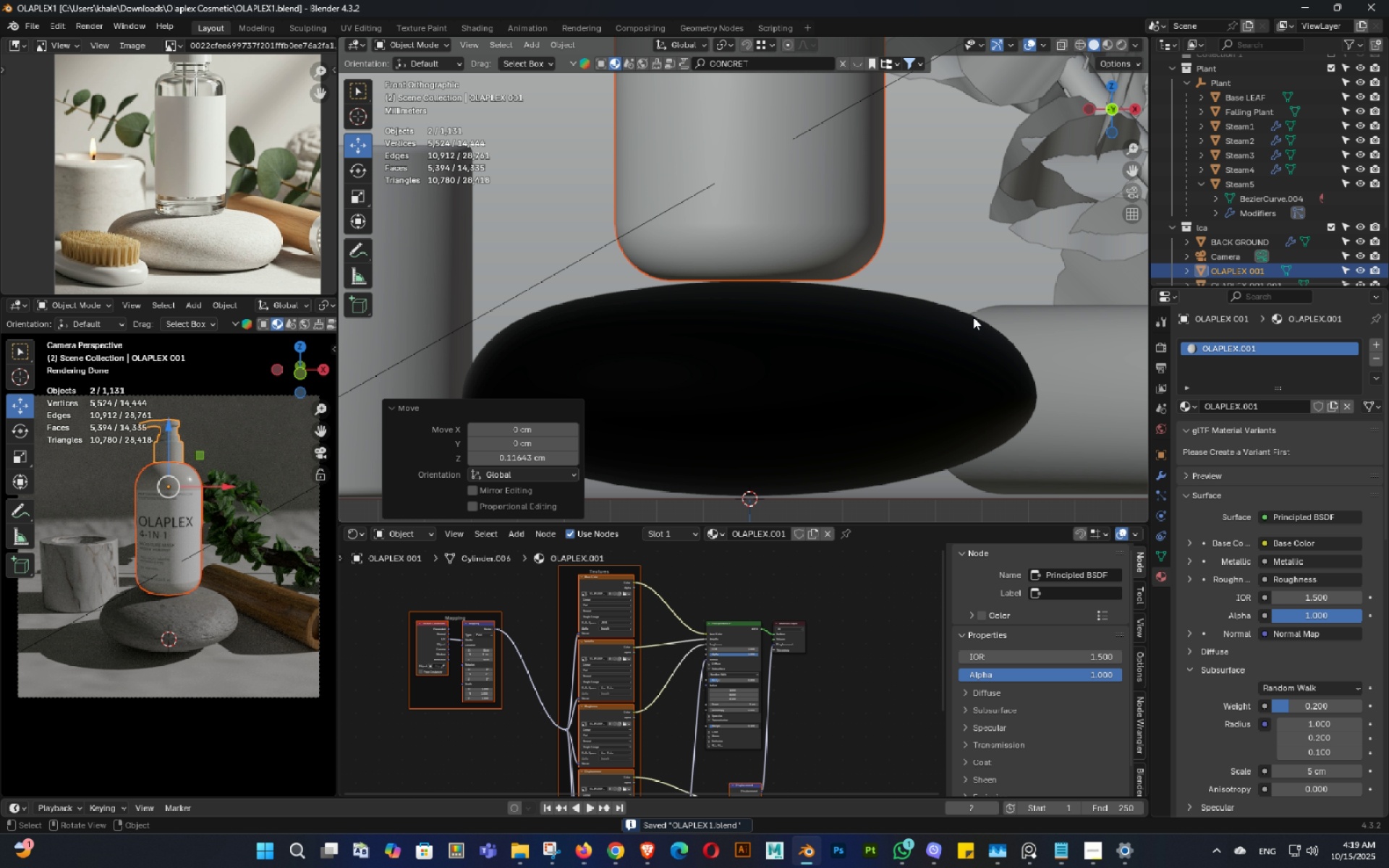 
scroll: coordinate [959, 322], scroll_direction: down, amount: 4.0
 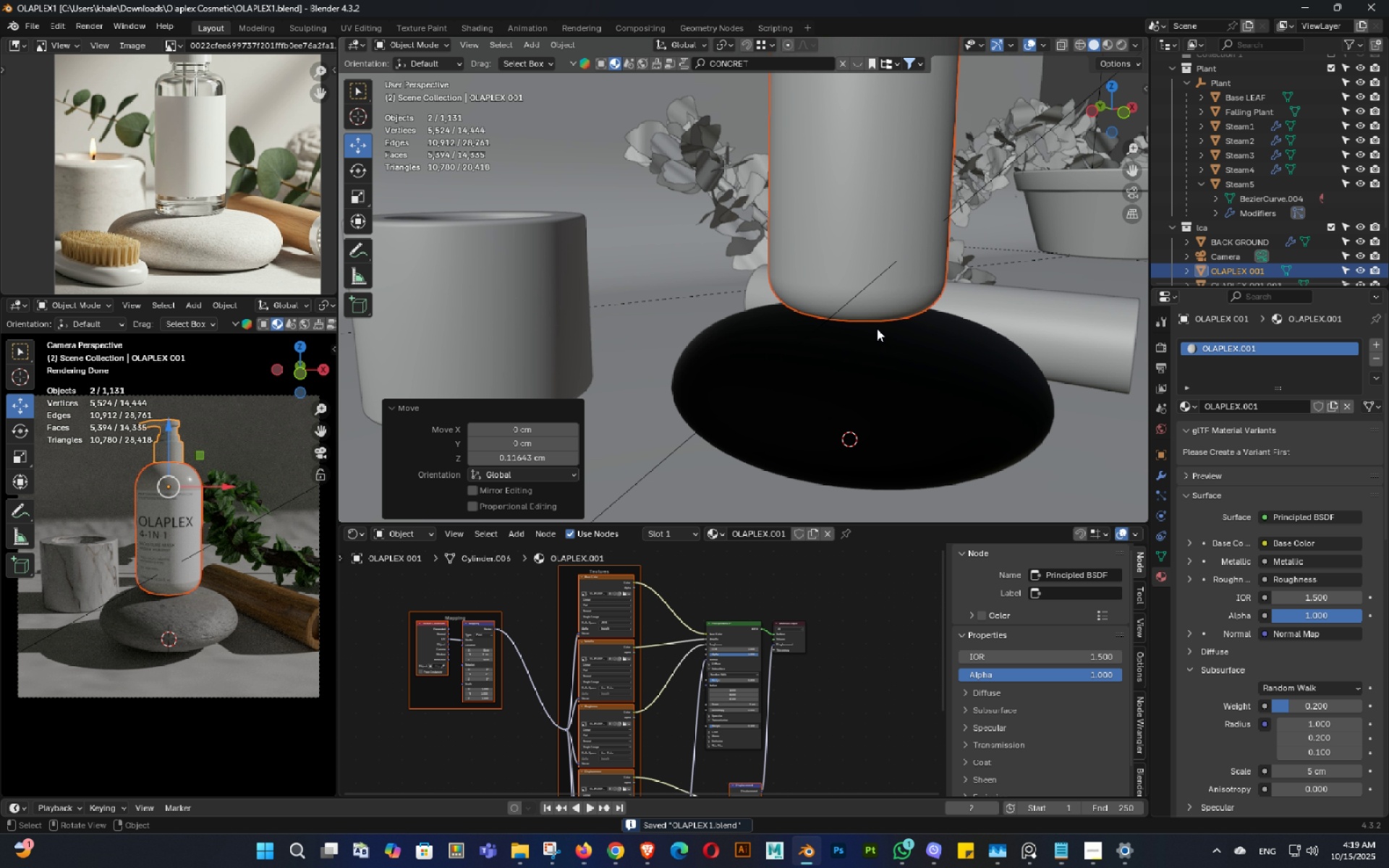 
key(Control+ControlLeft)
 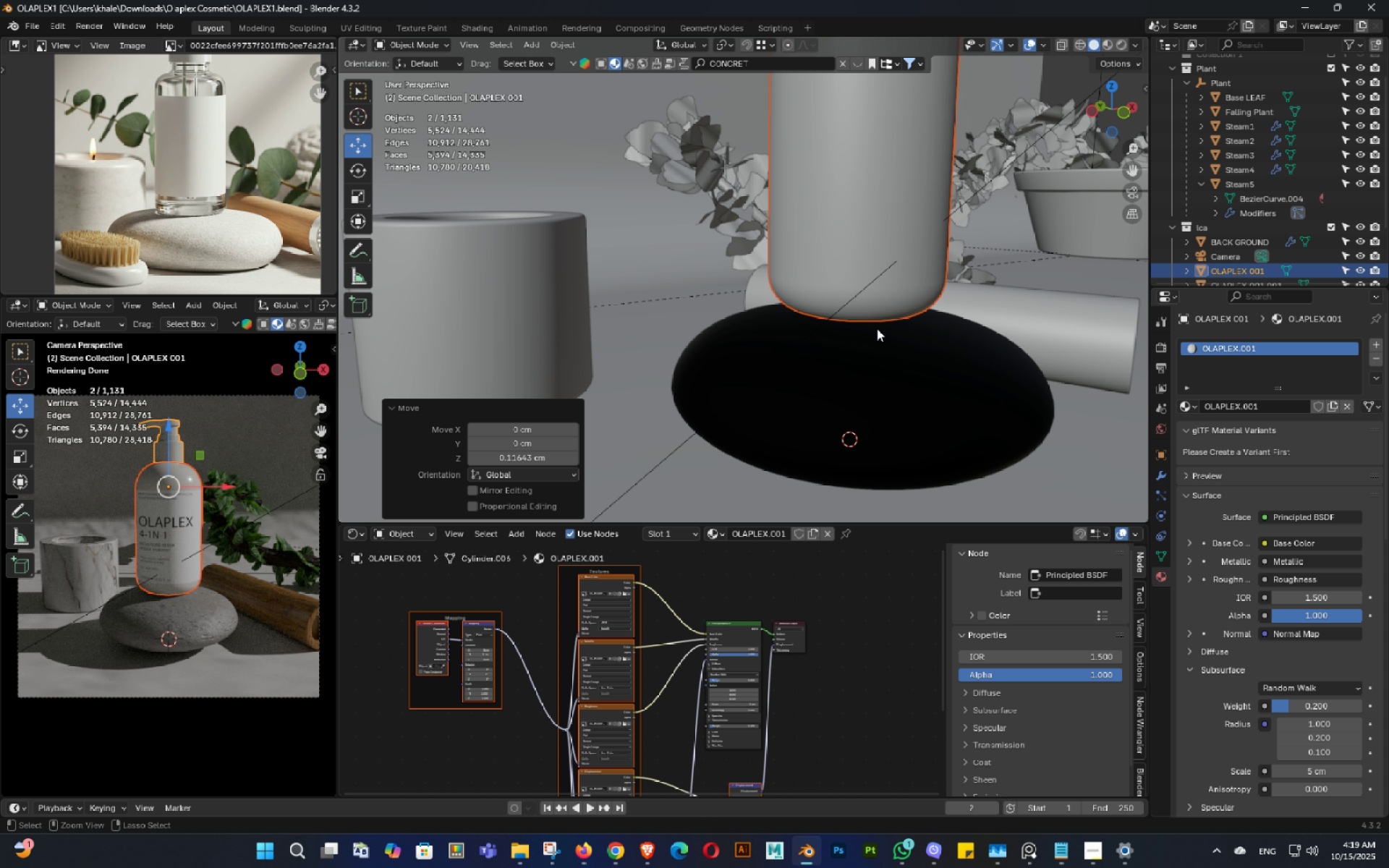 
key(Control+S)
 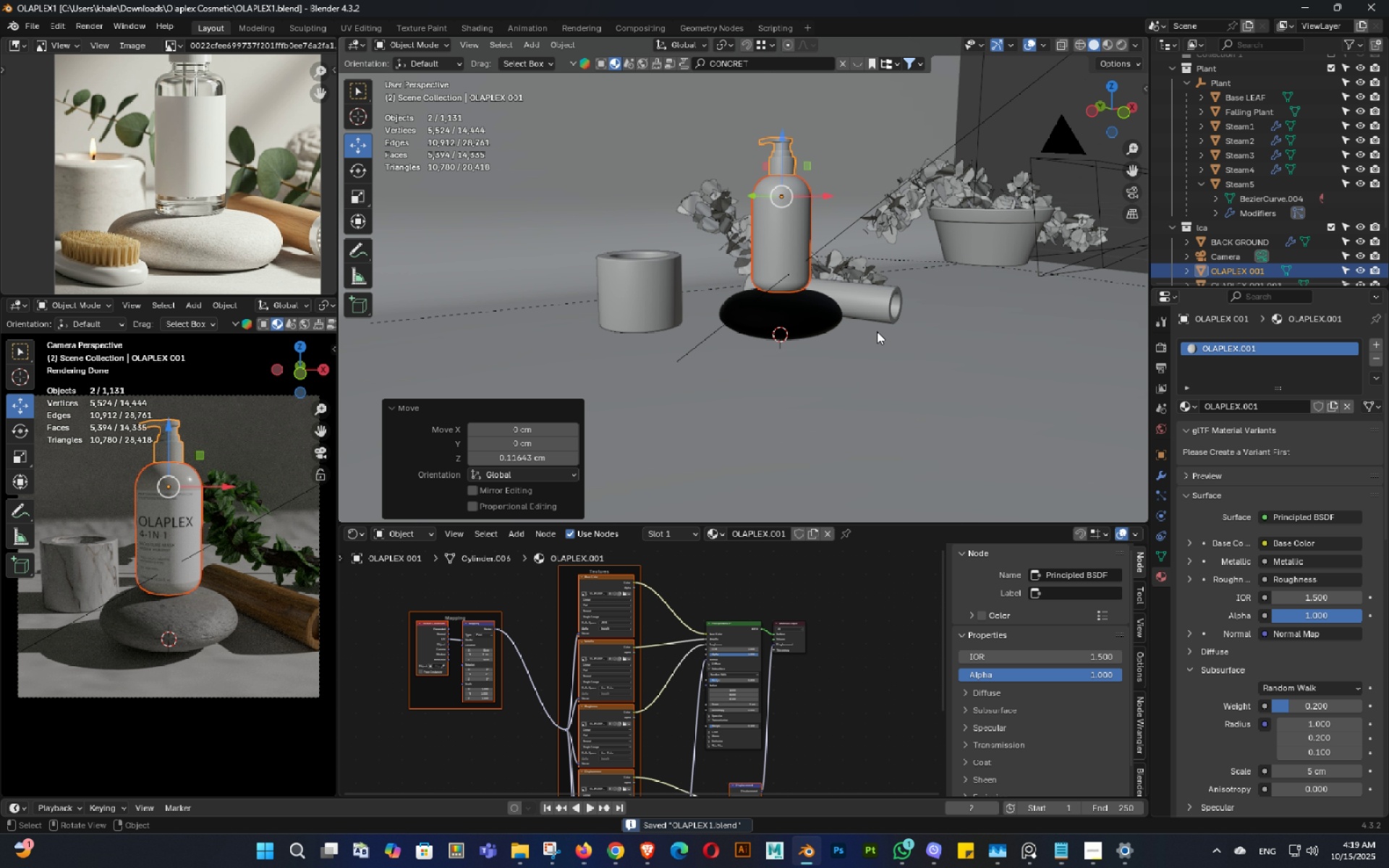 
scroll: coordinate [862, 346], scroll_direction: down, amount: 9.0
 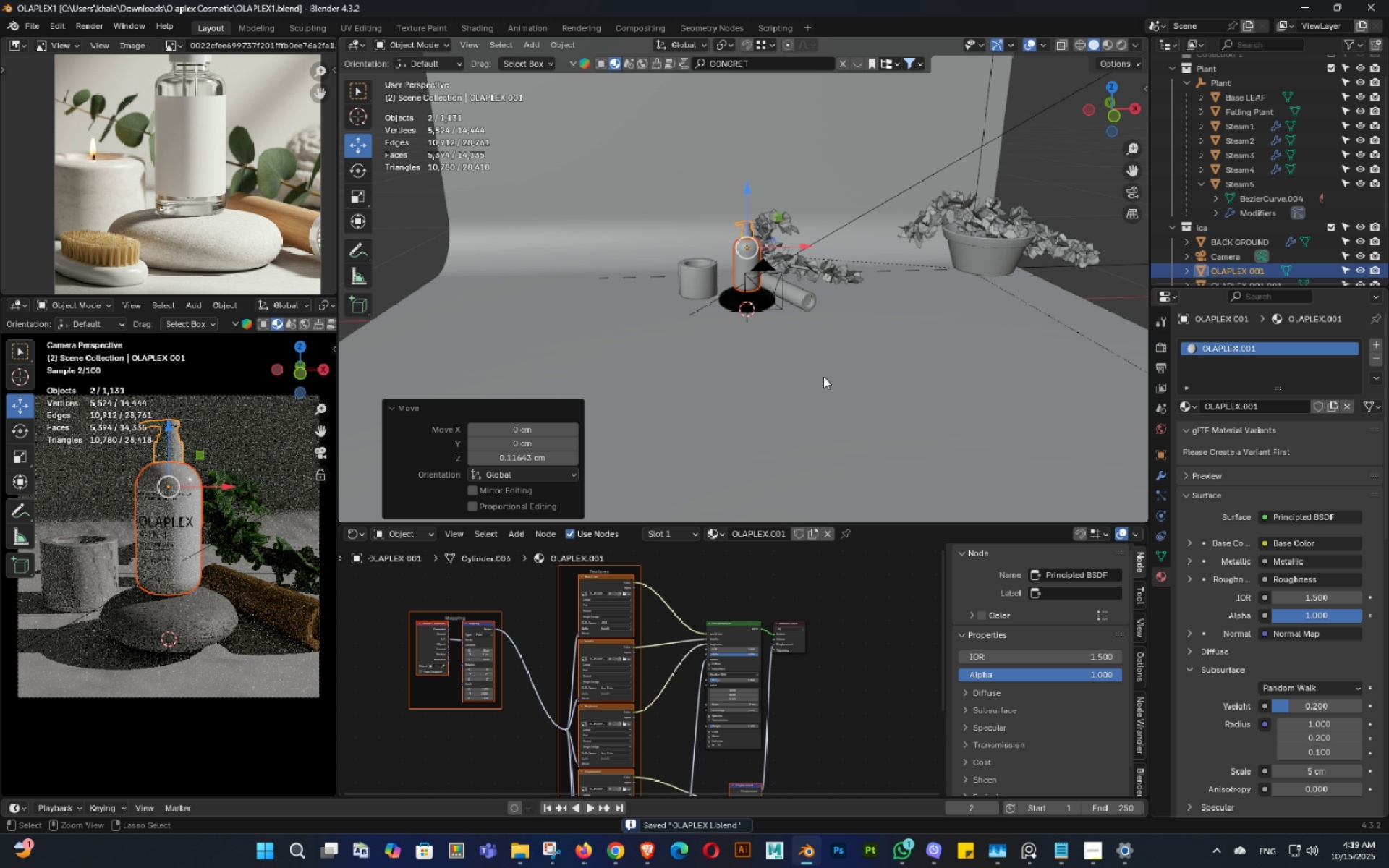 
key(Control+ControlLeft)
 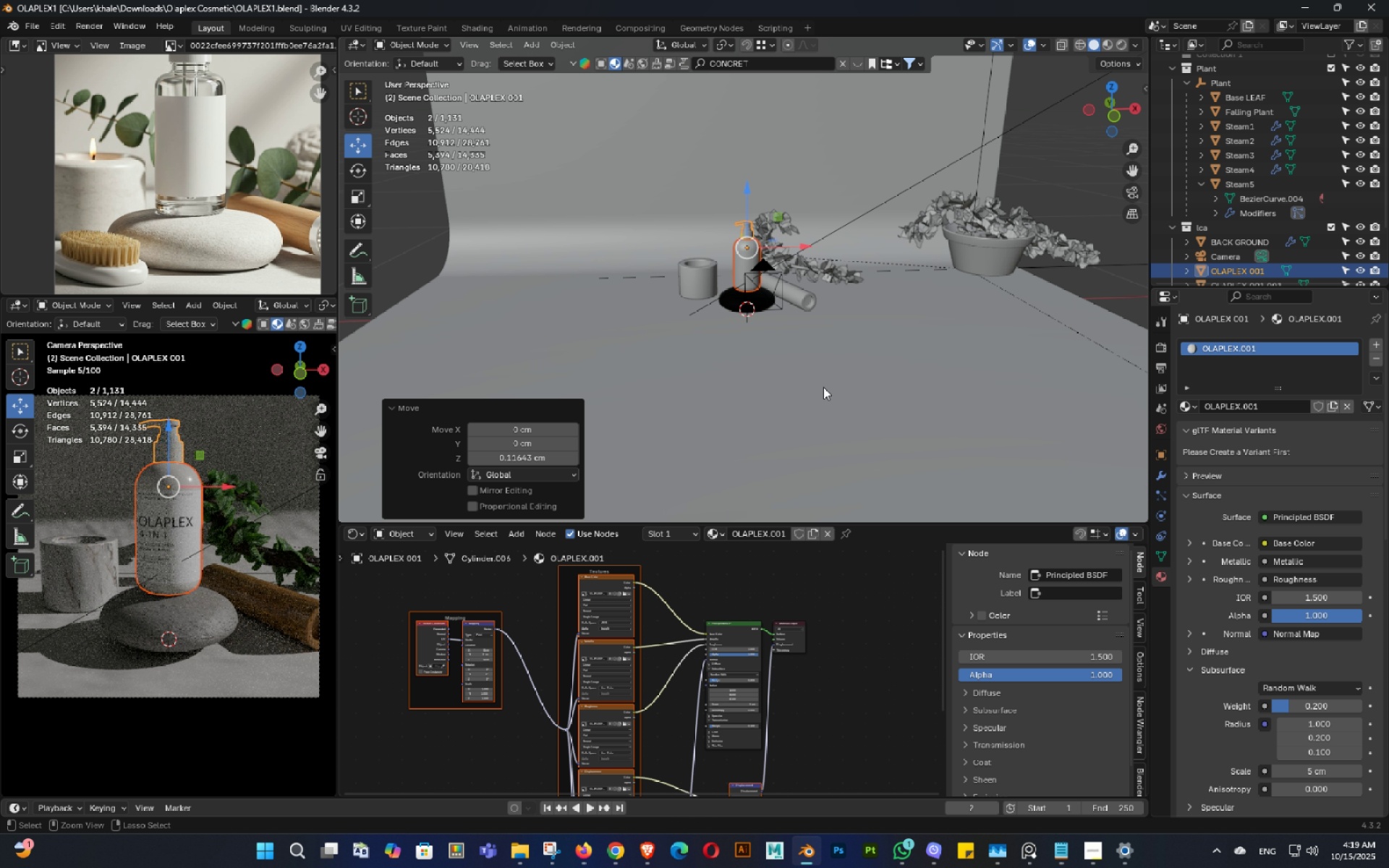 
key(Control+S)
 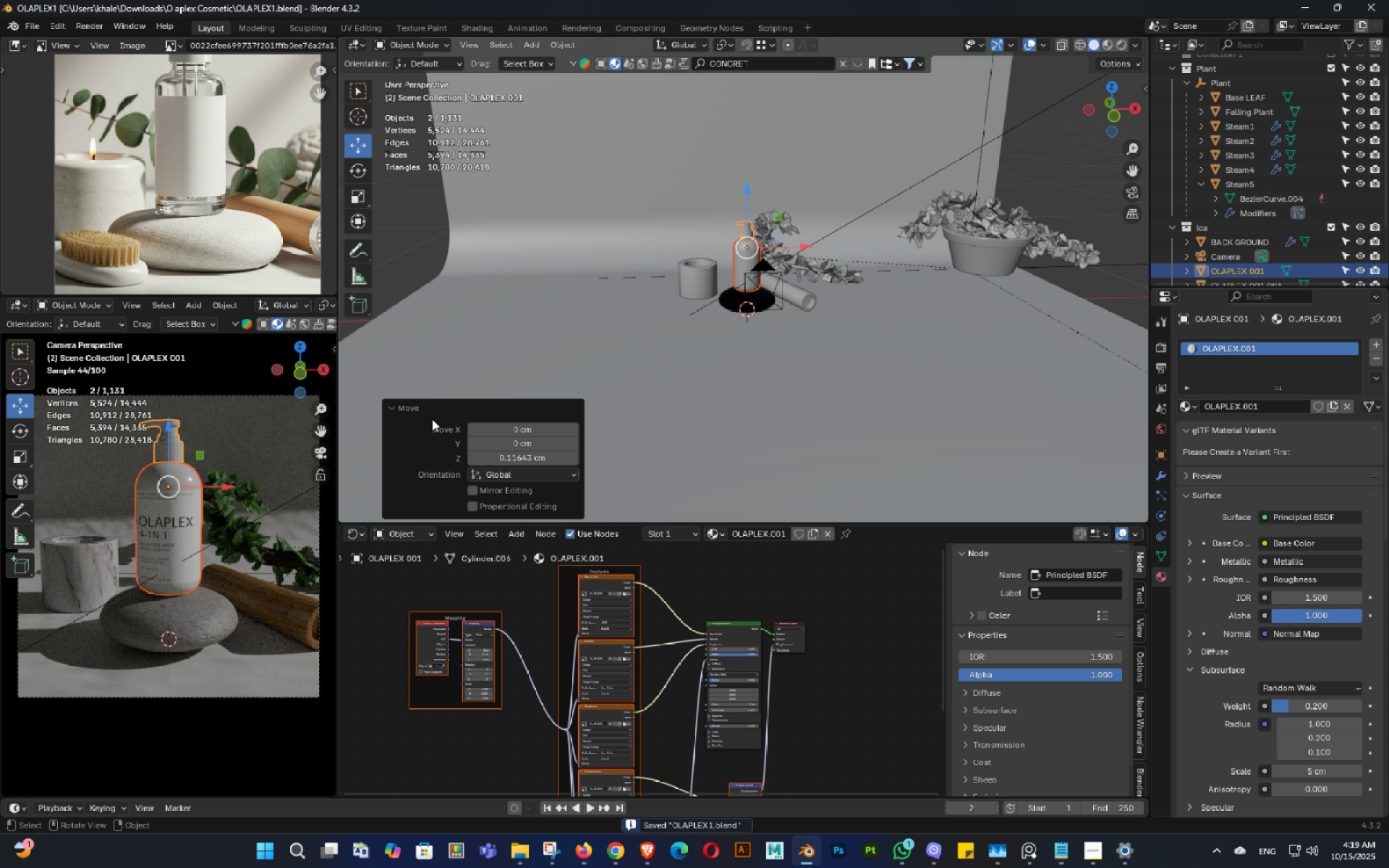 
left_click([424, 409])
 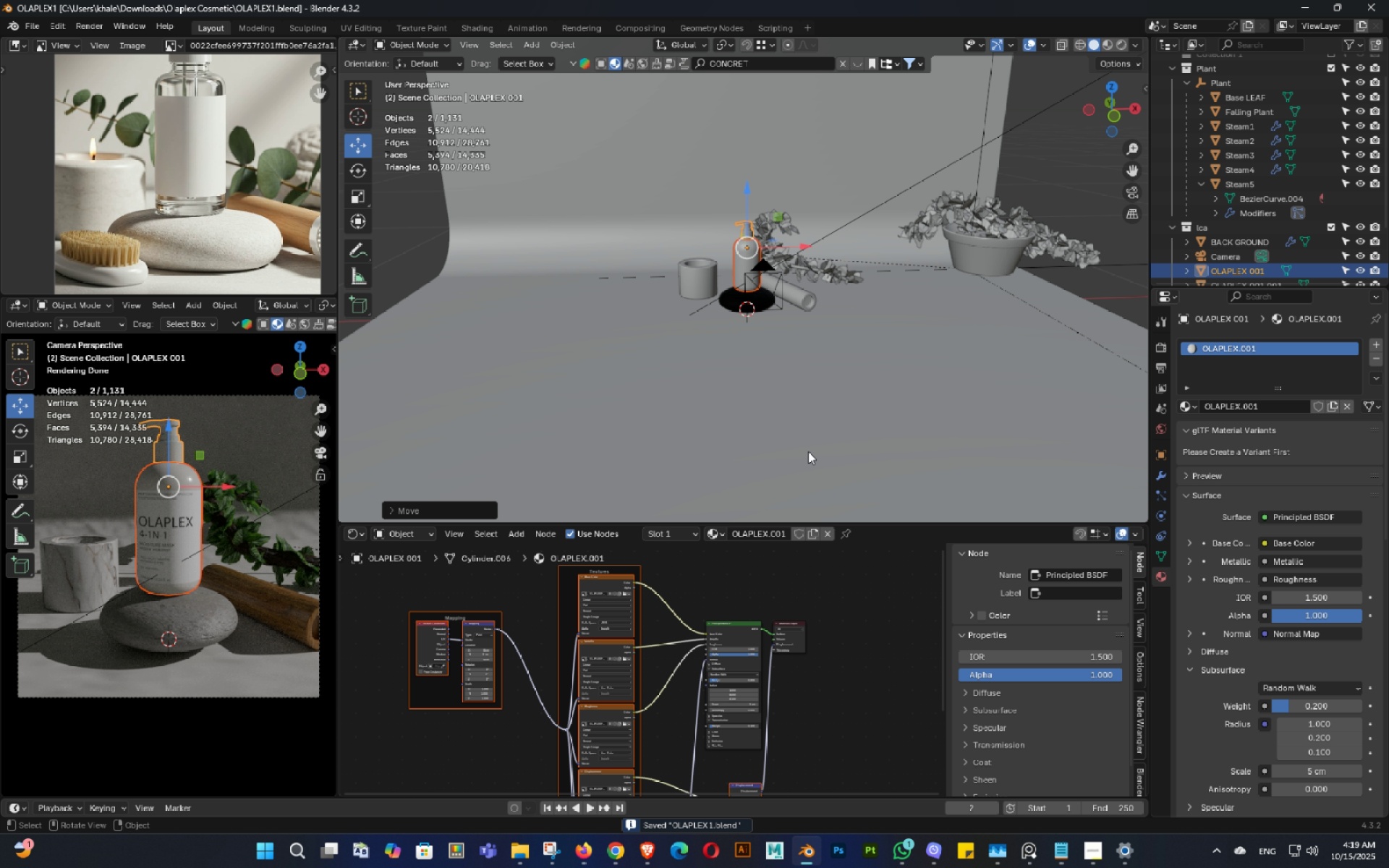 
key(Shift+ShiftLeft)
 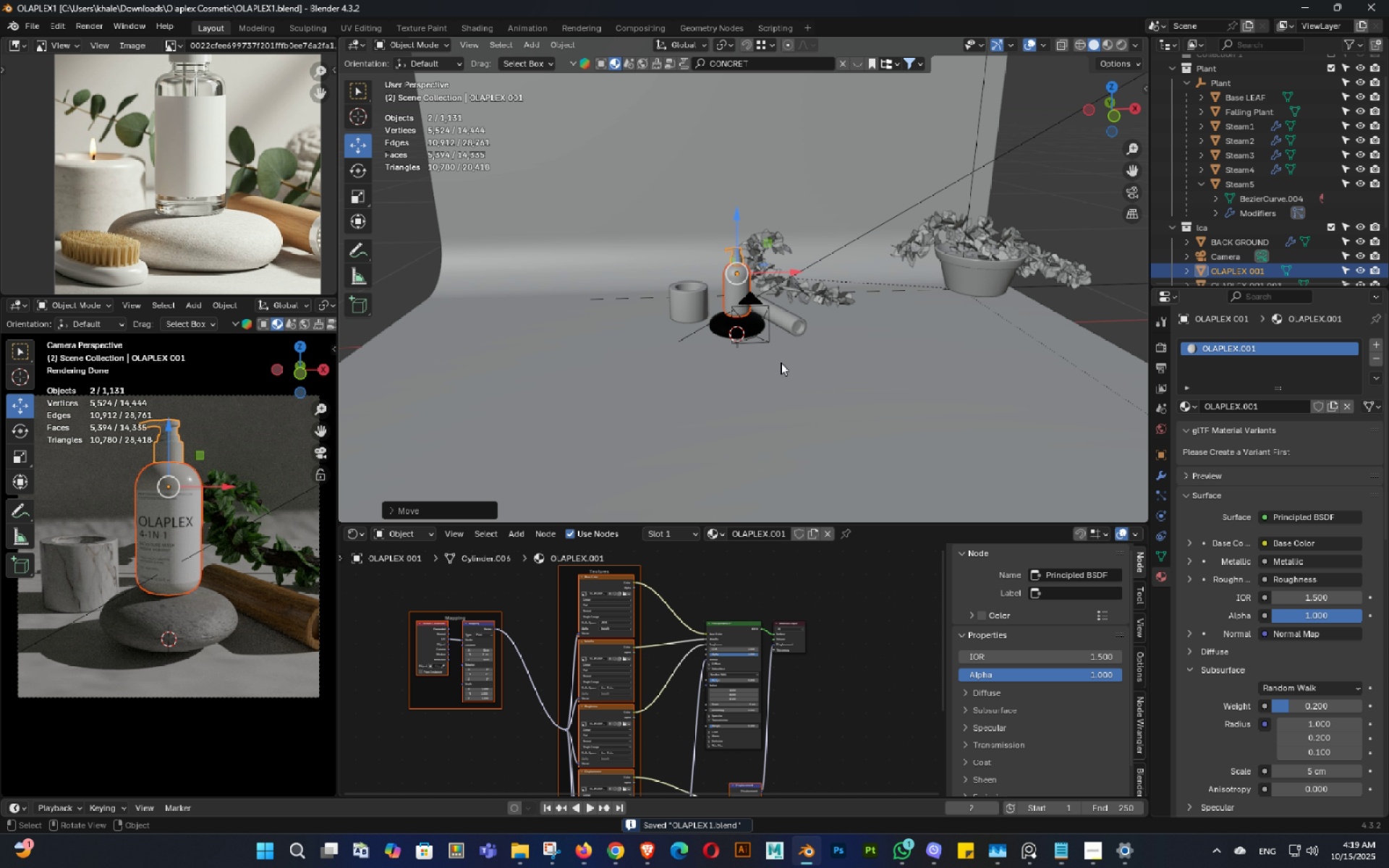 
key(Control+ControlLeft)
 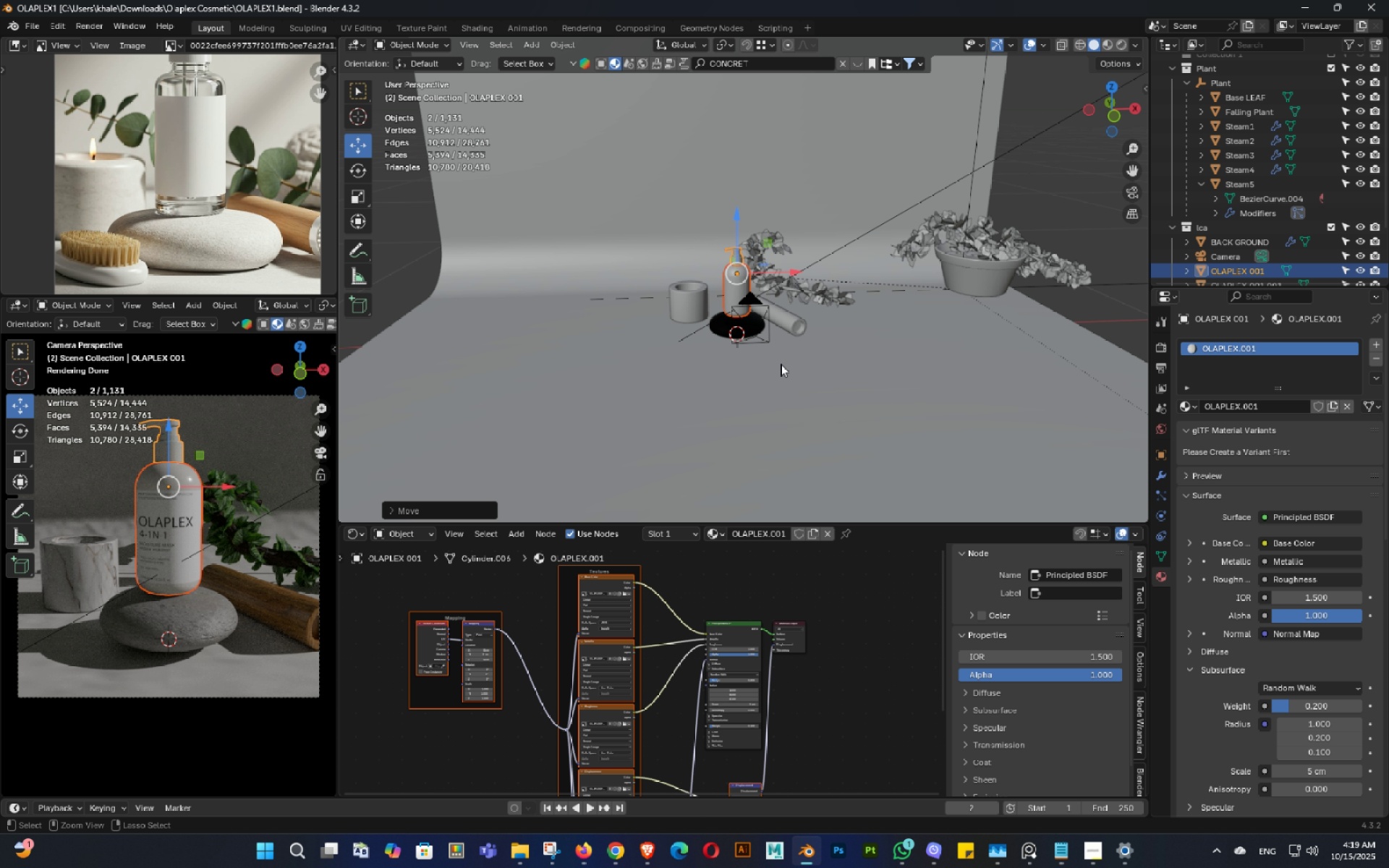 
key(Control+S)
 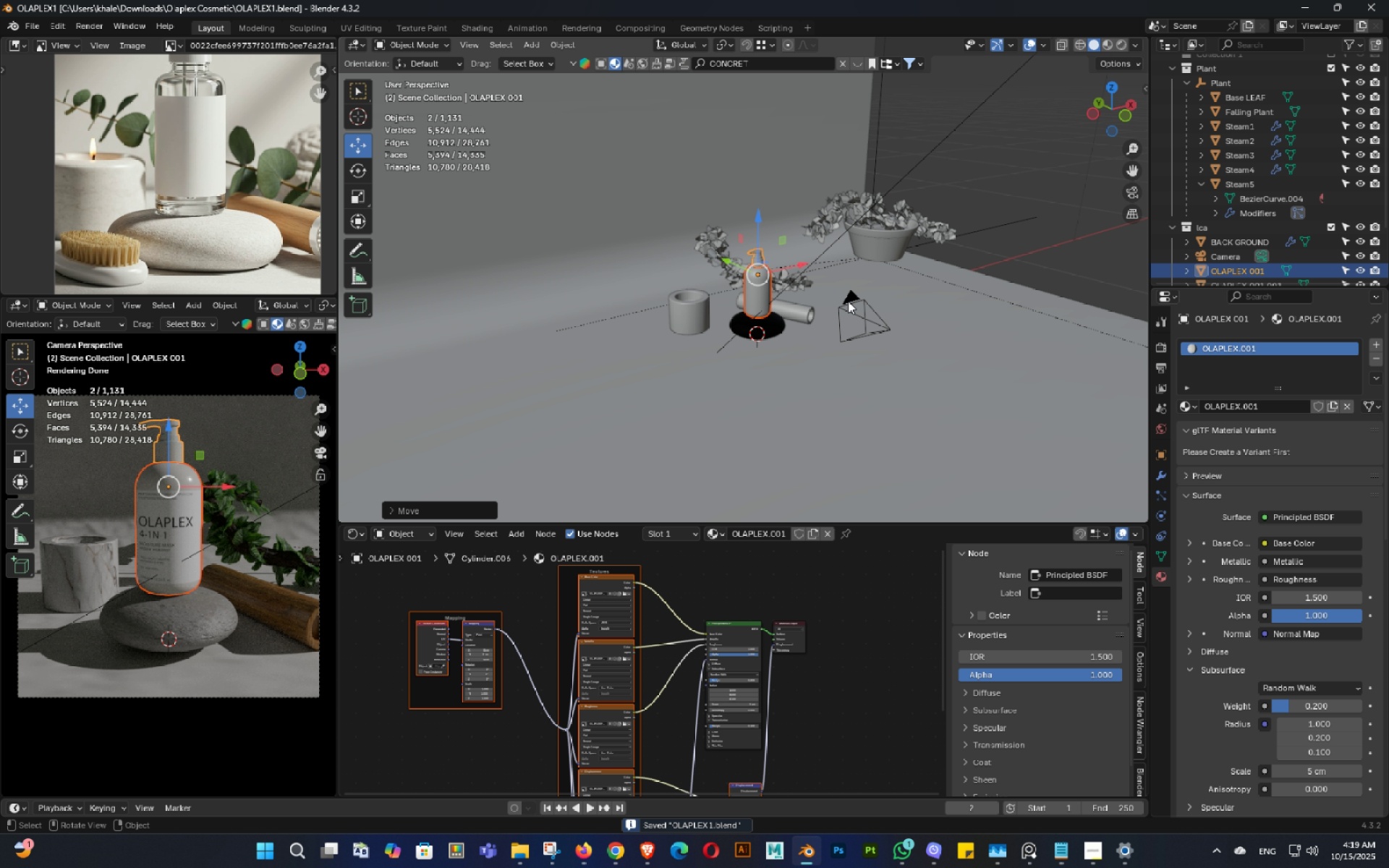 
left_click([848, 301])
 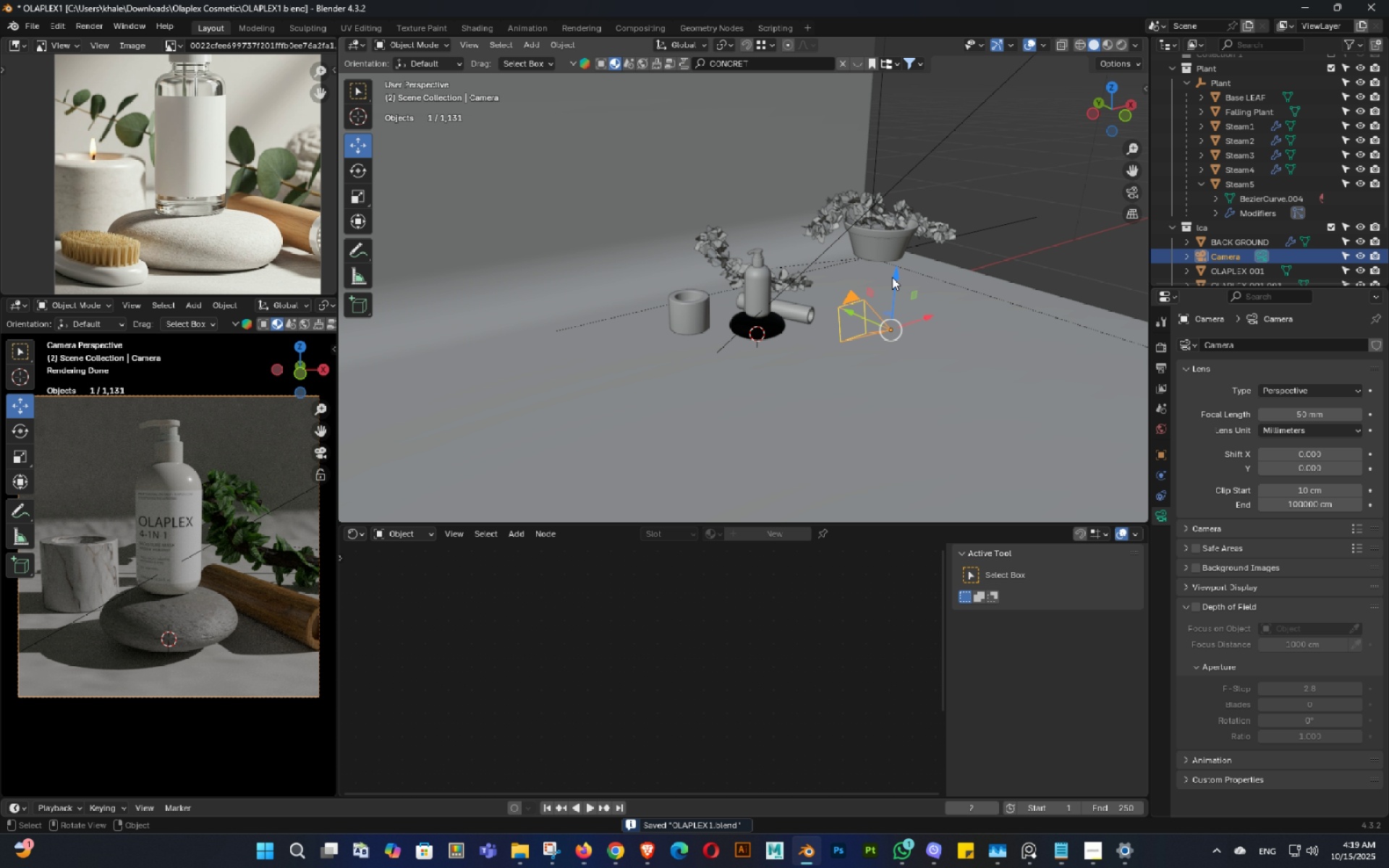 
hold_key(key=ShiftLeft, duration=1.51)
 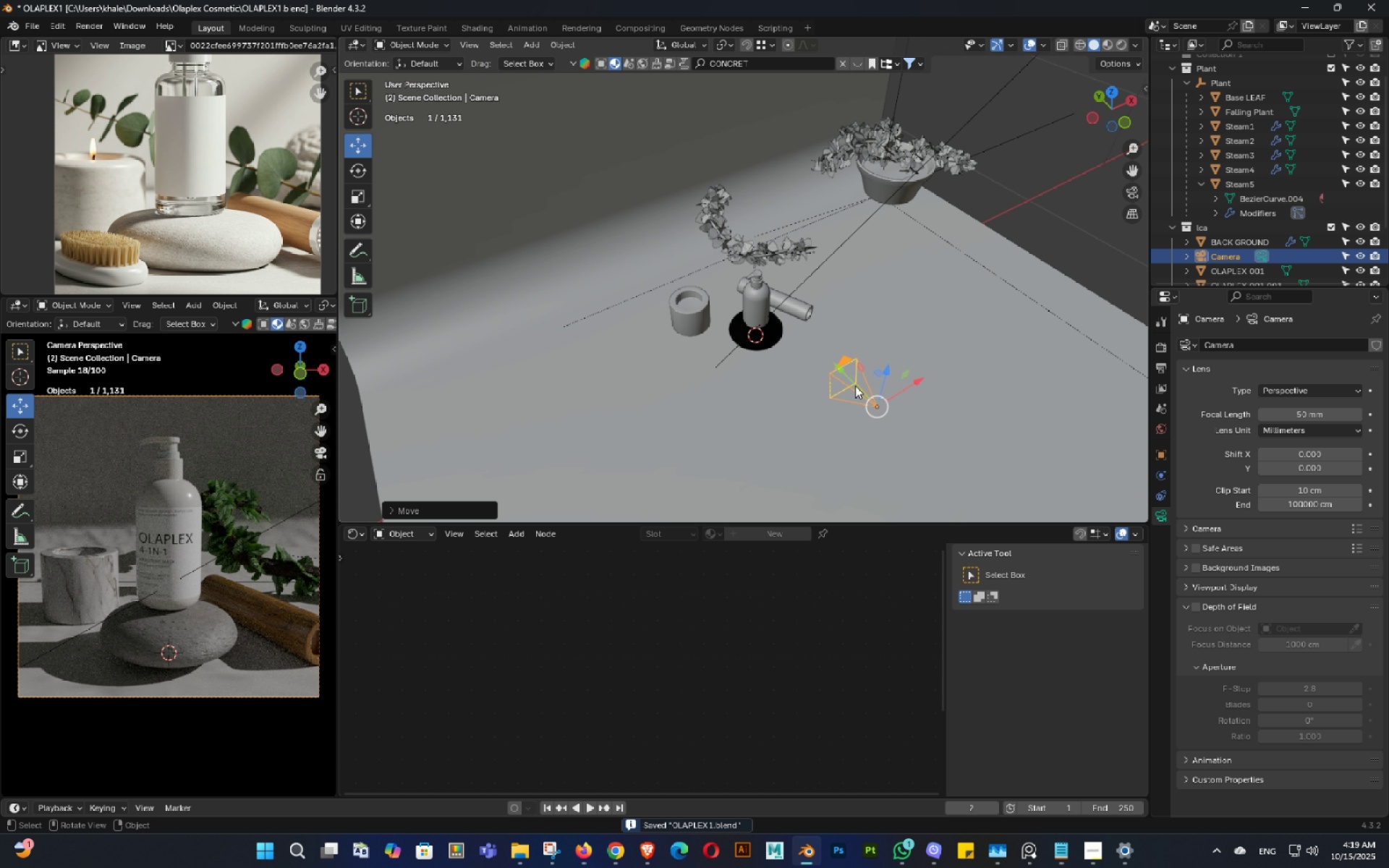 
key(Control+ControlLeft)
 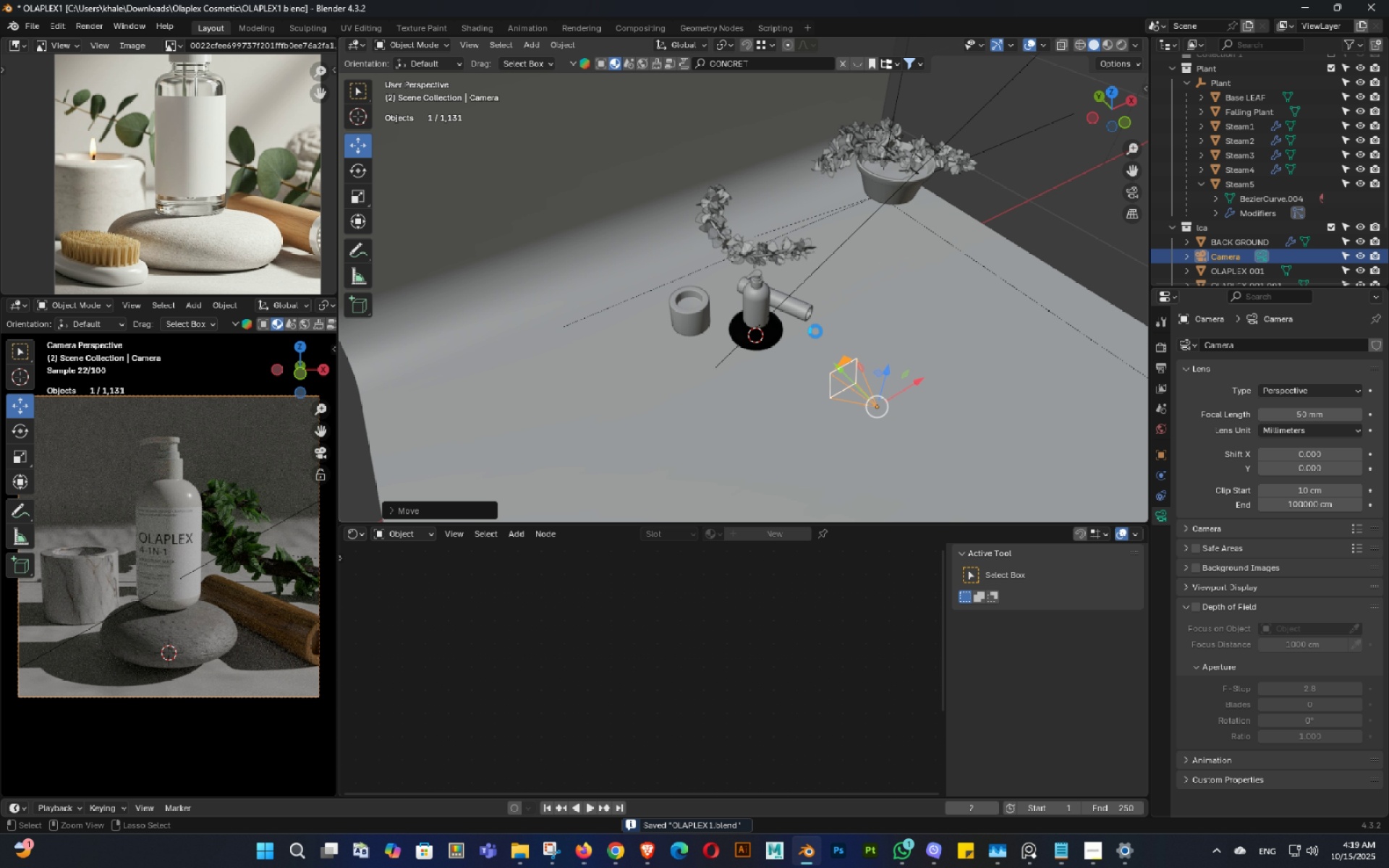 
key(Control+S)
 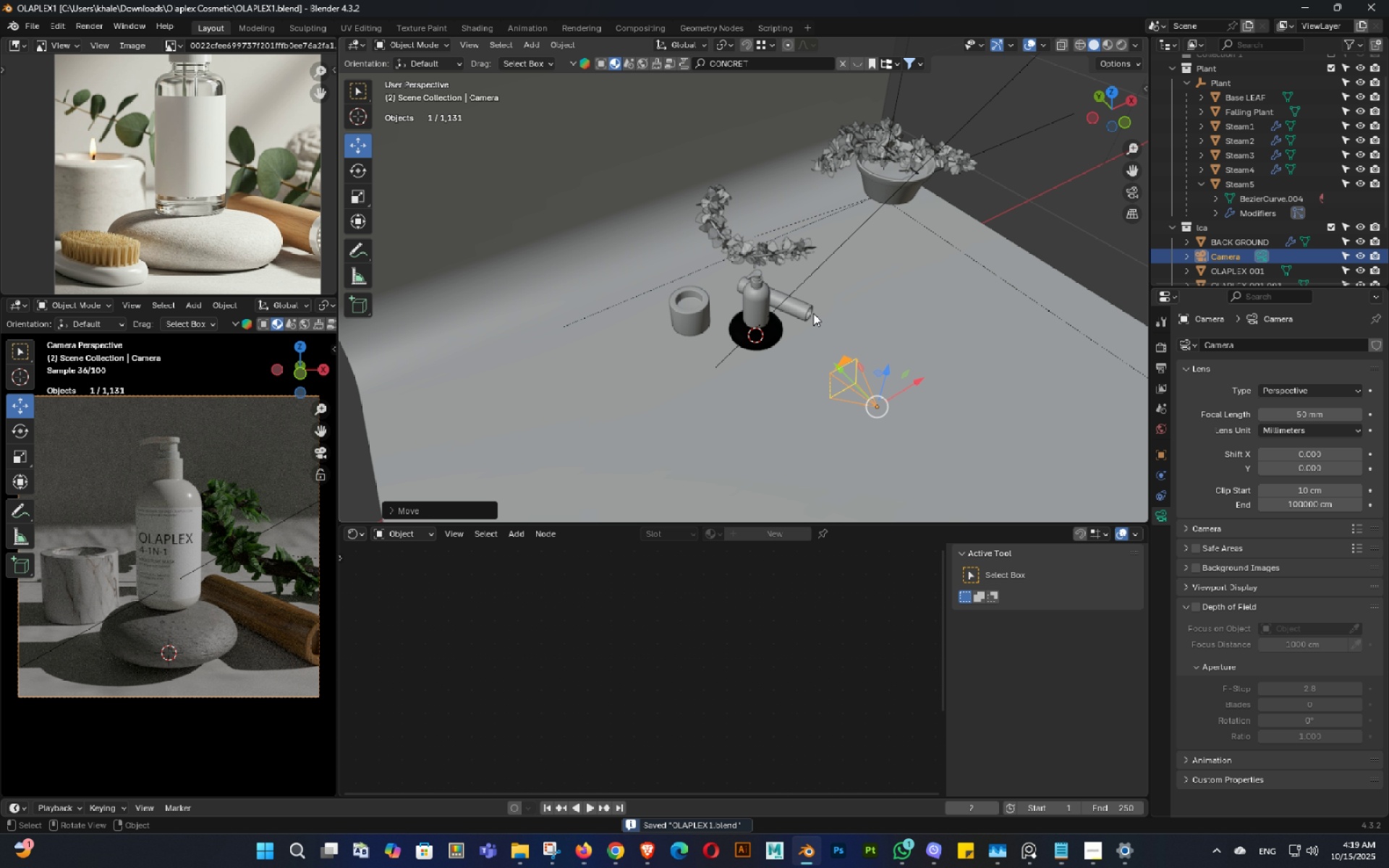 
left_click([813, 313])
 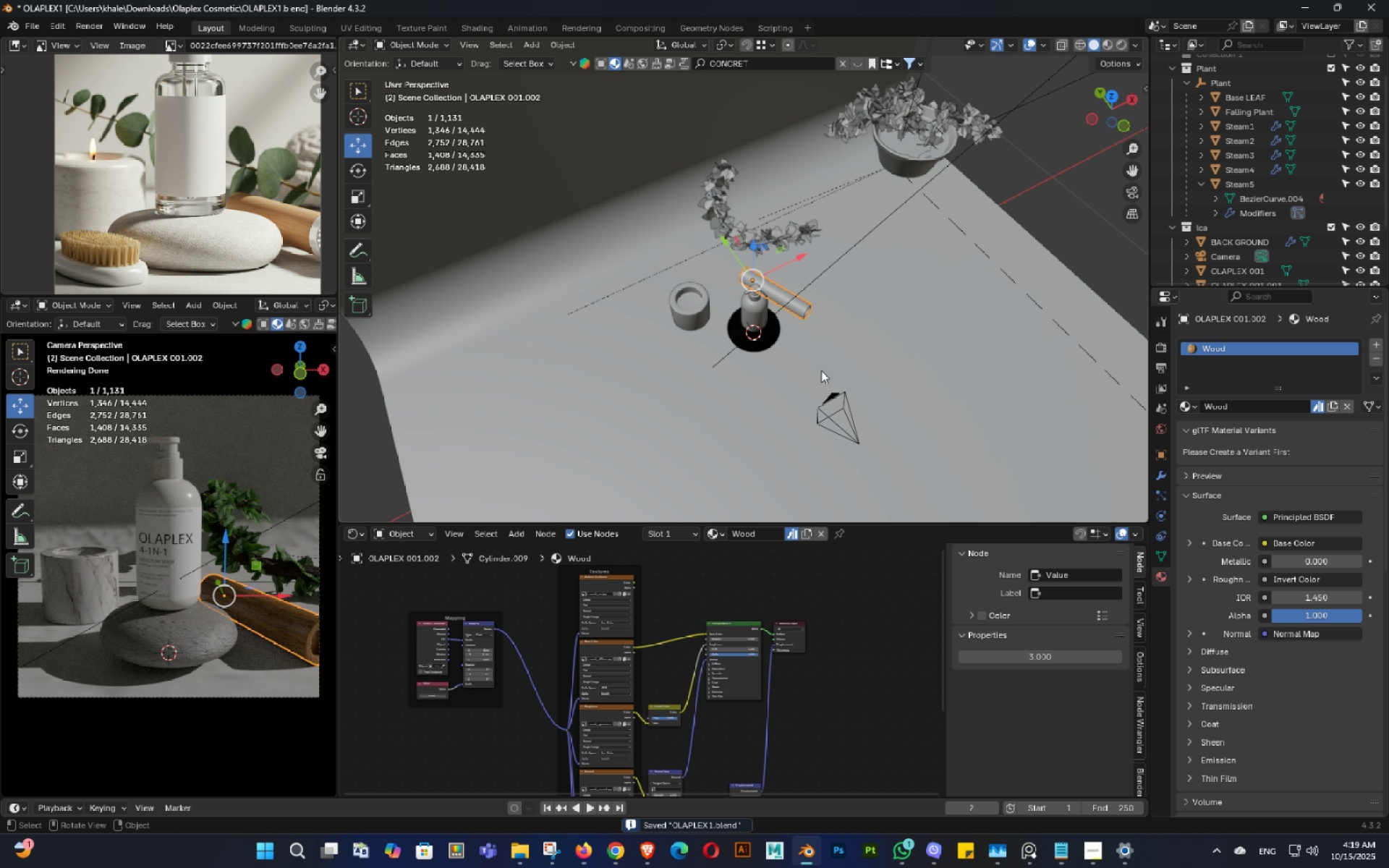 
key(R)
 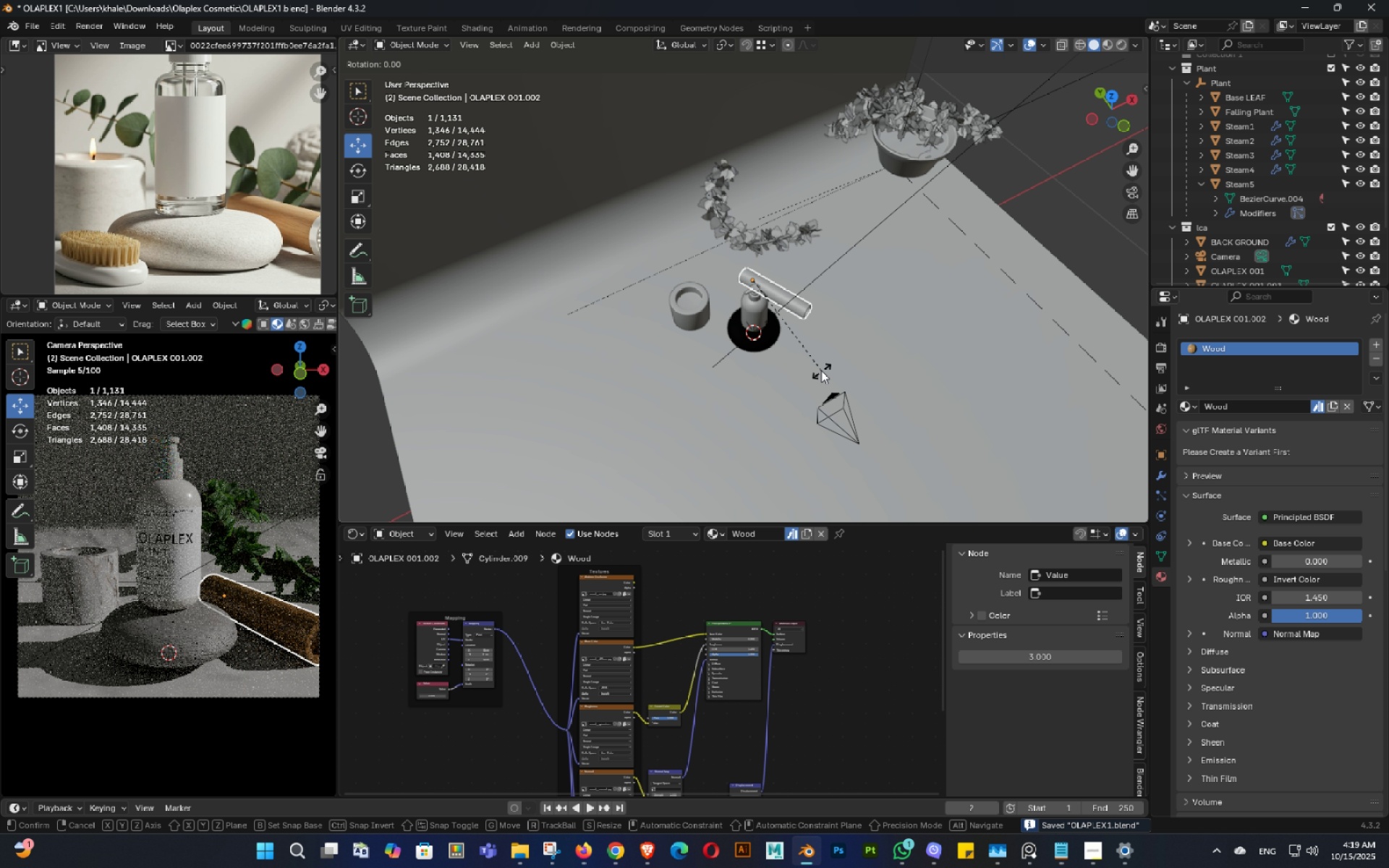 
key(Shift+ShiftLeft)
 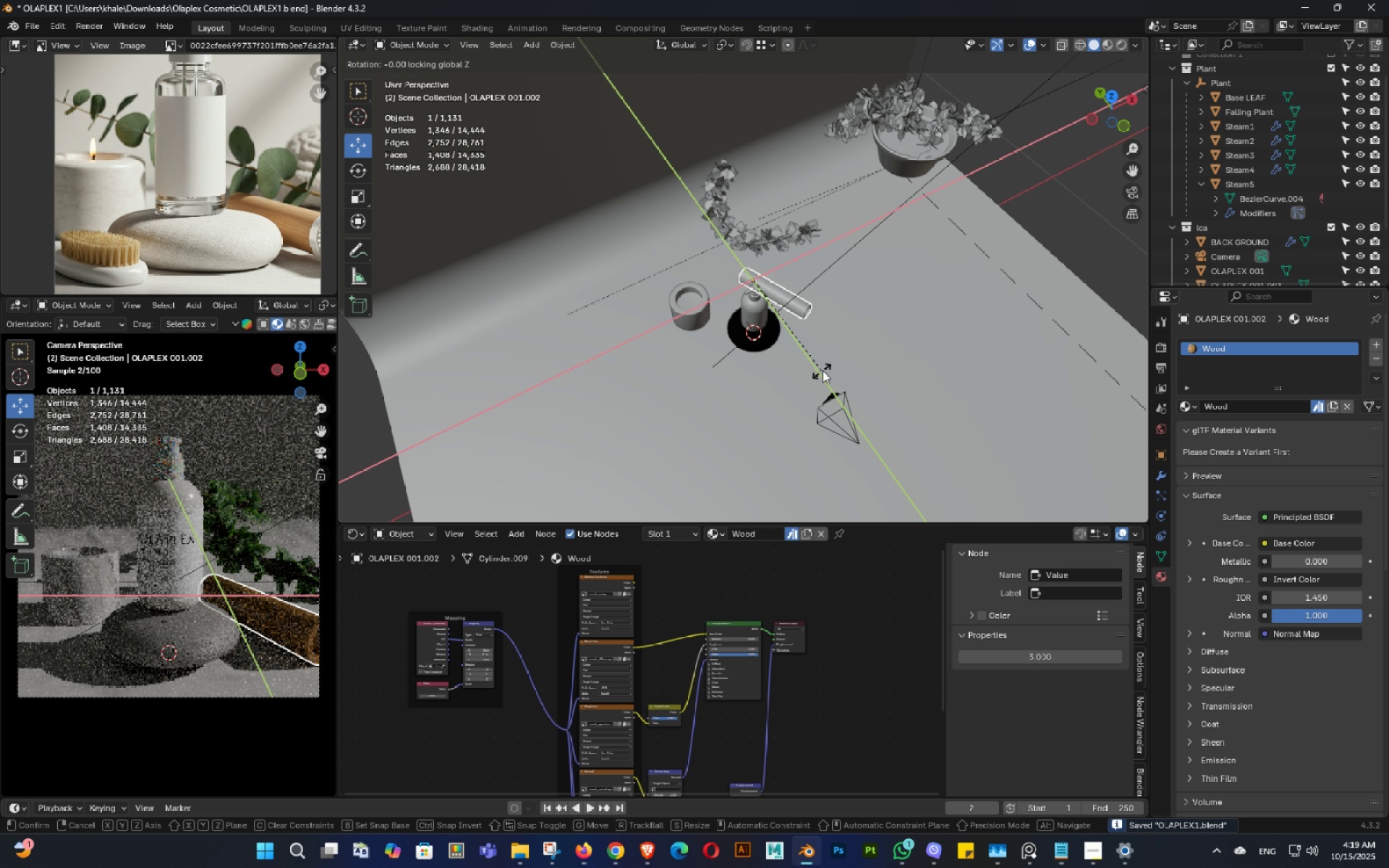 
key(Z)
 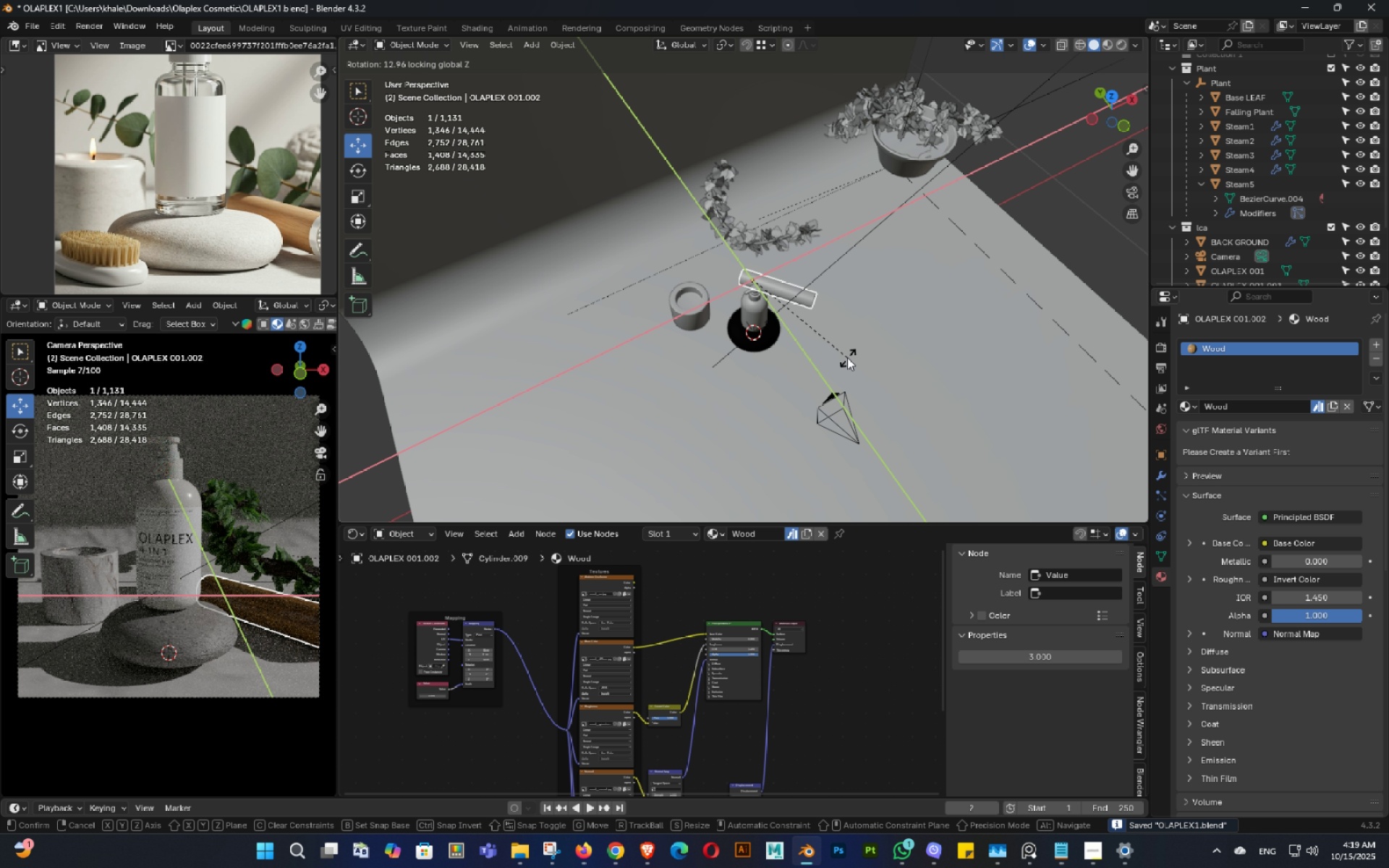 
left_click([847, 357])
 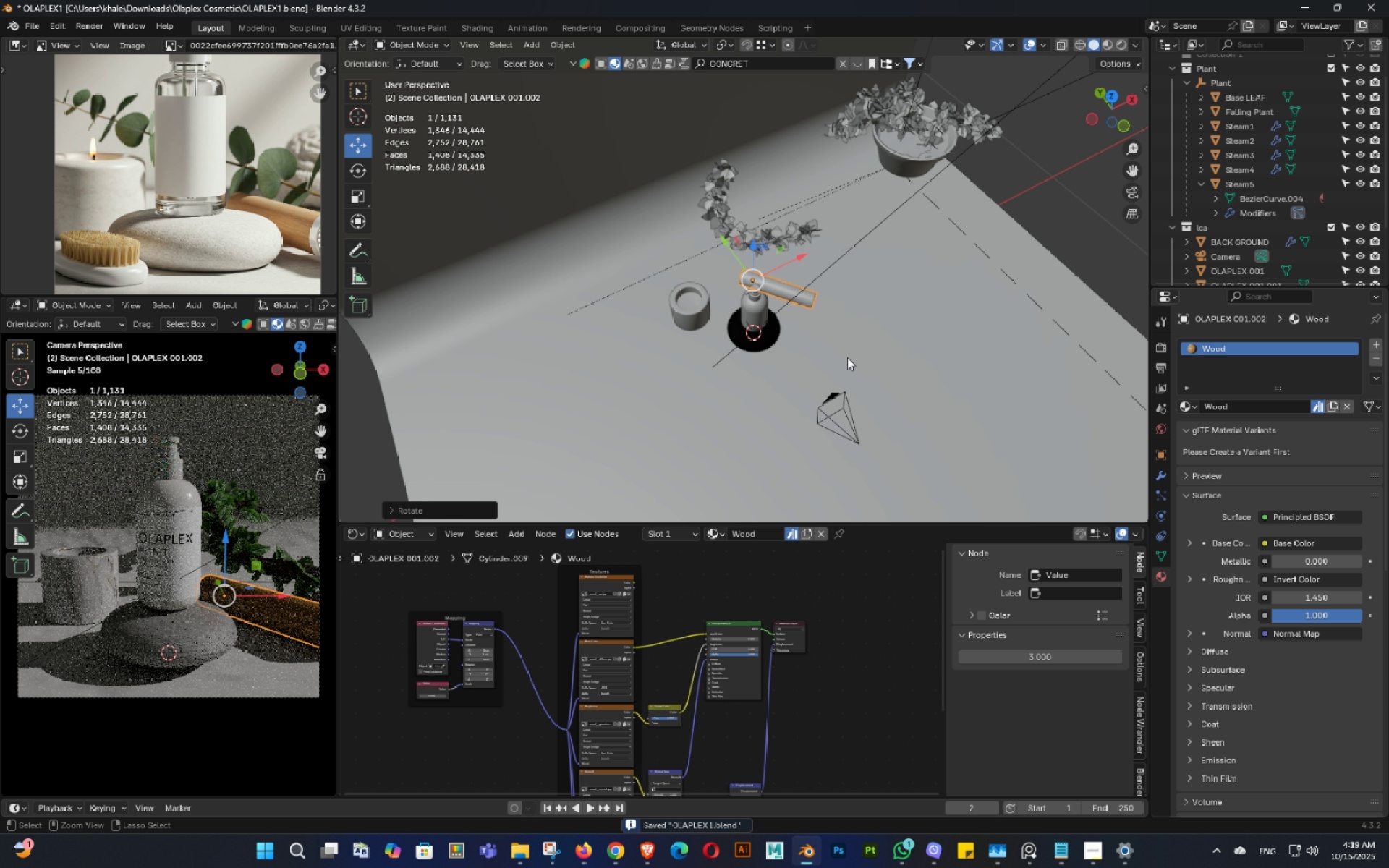 
key(Control+ControlLeft)
 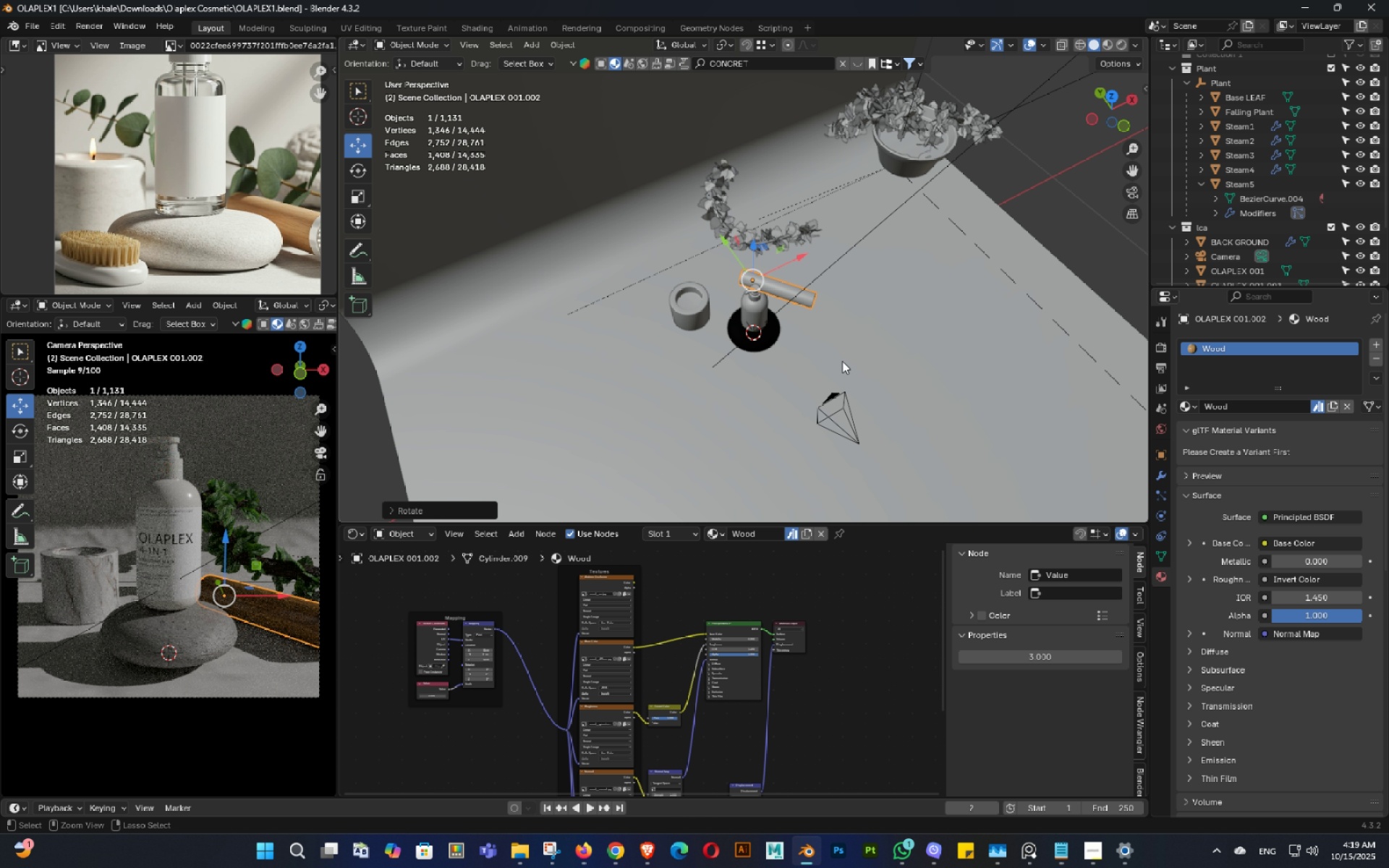 
key(Control+S)
 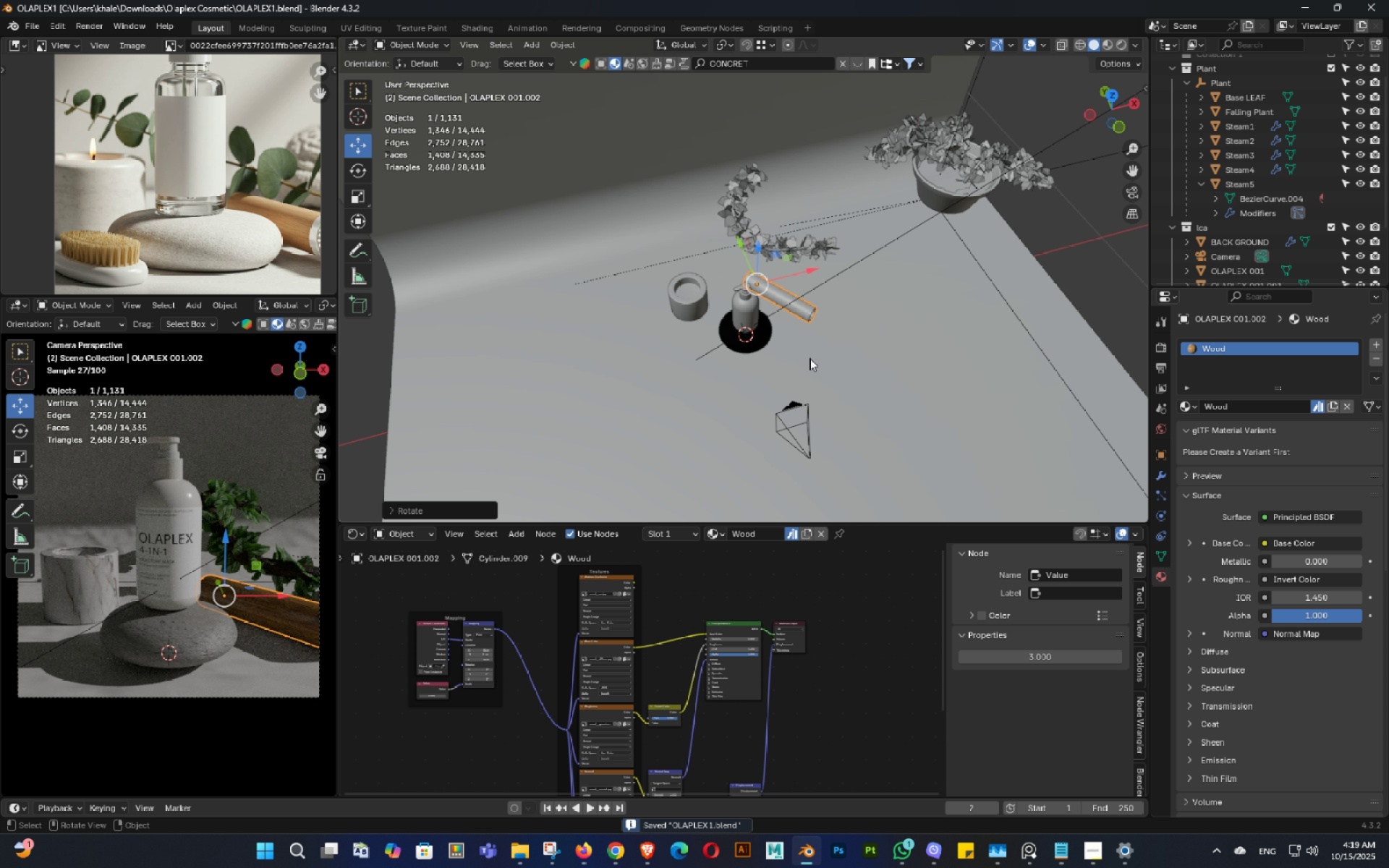 
key(Shift+ShiftLeft)
 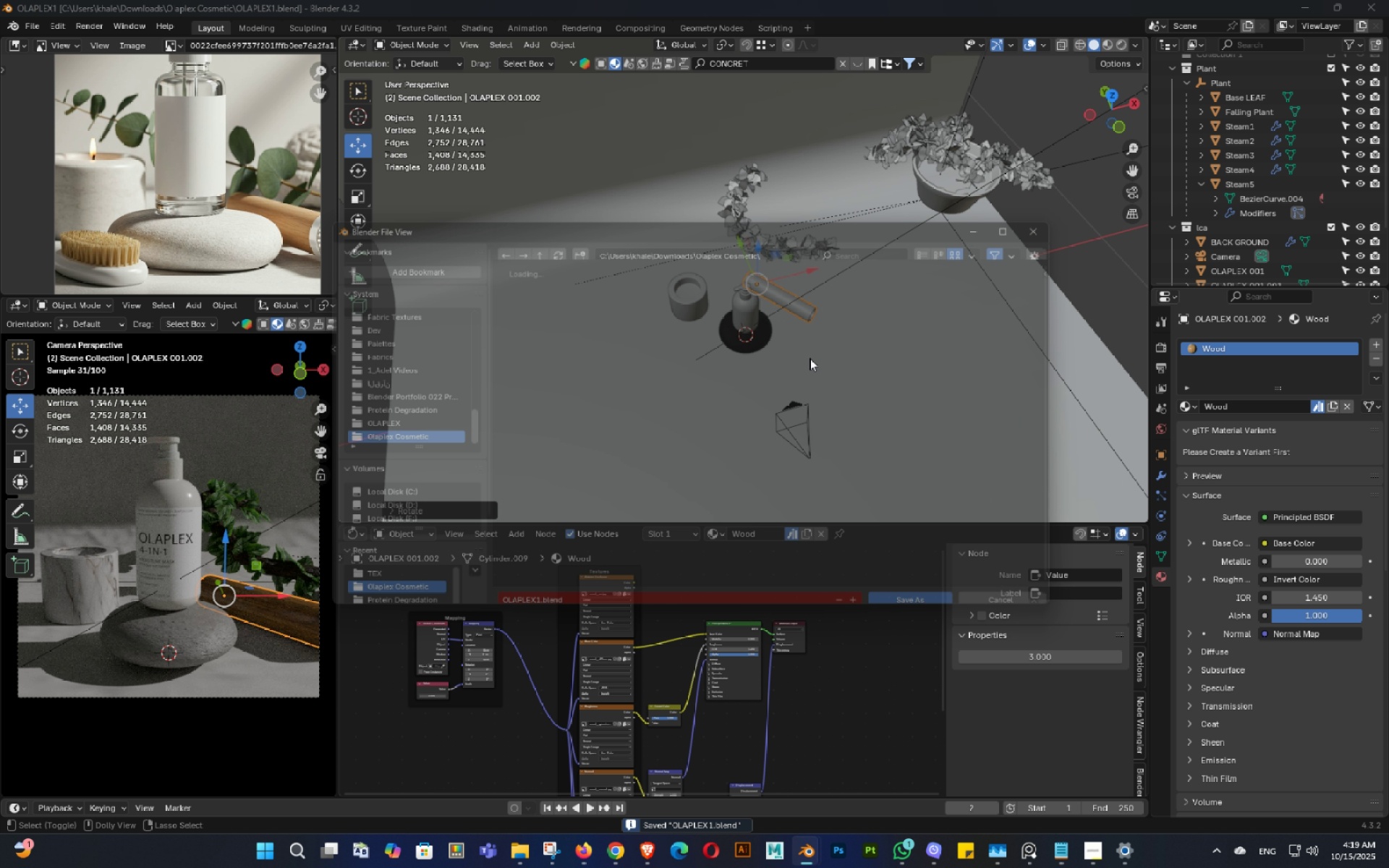 
key(Control+Shift+ControlLeft)
 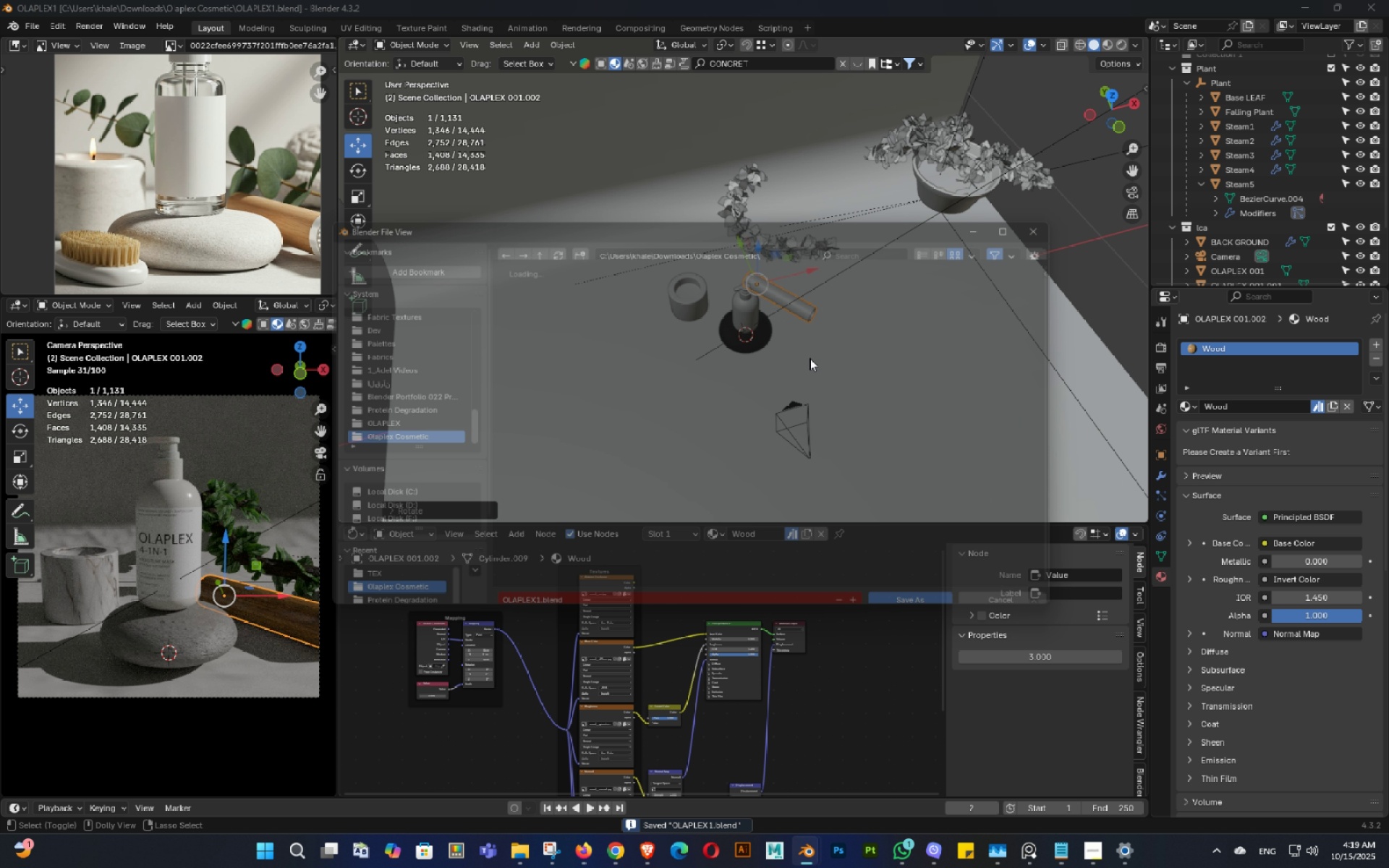 
key(Control+Shift+S)
 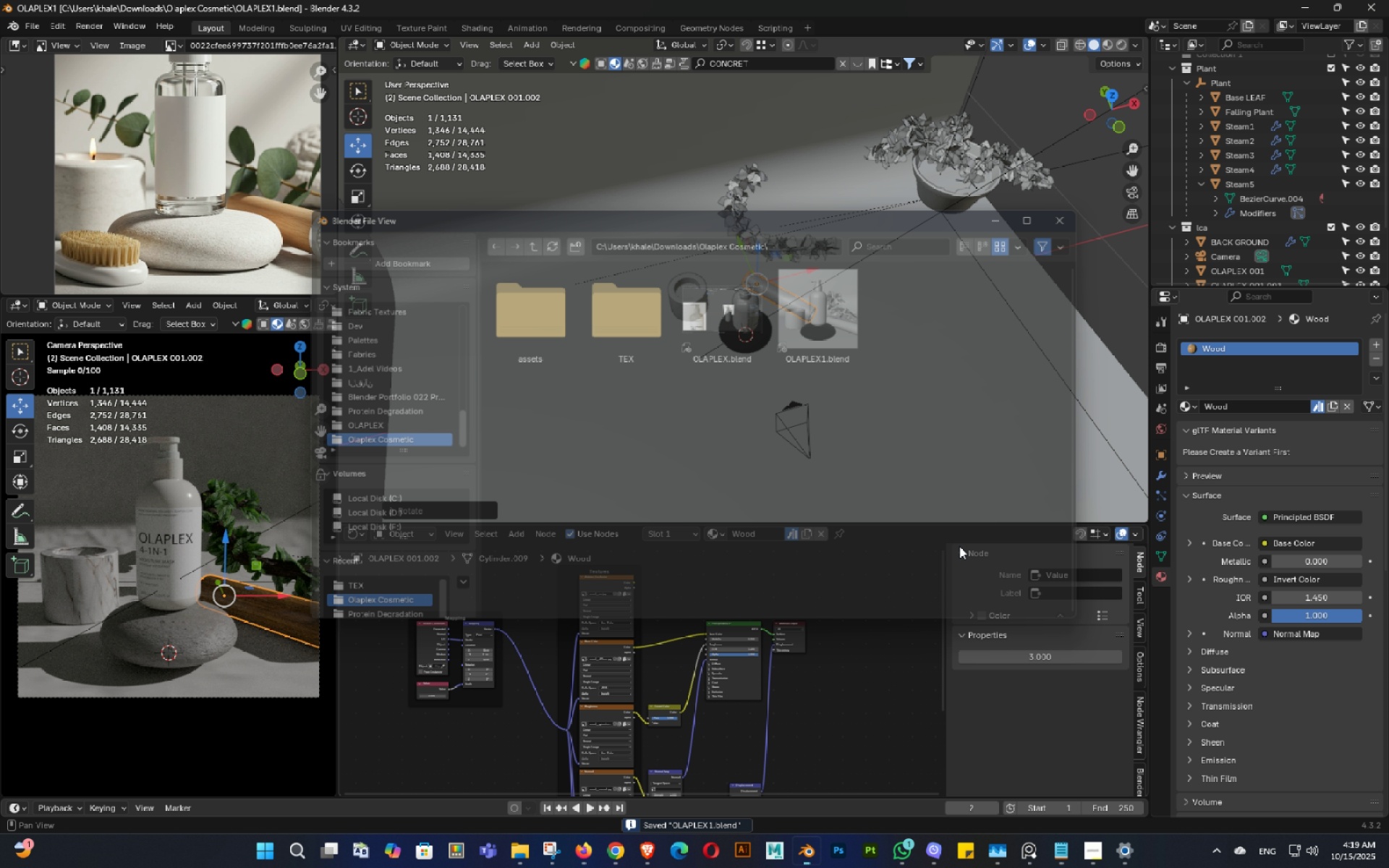 
scroll: coordinate [862, 379], scroll_direction: up, amount: 1.0
 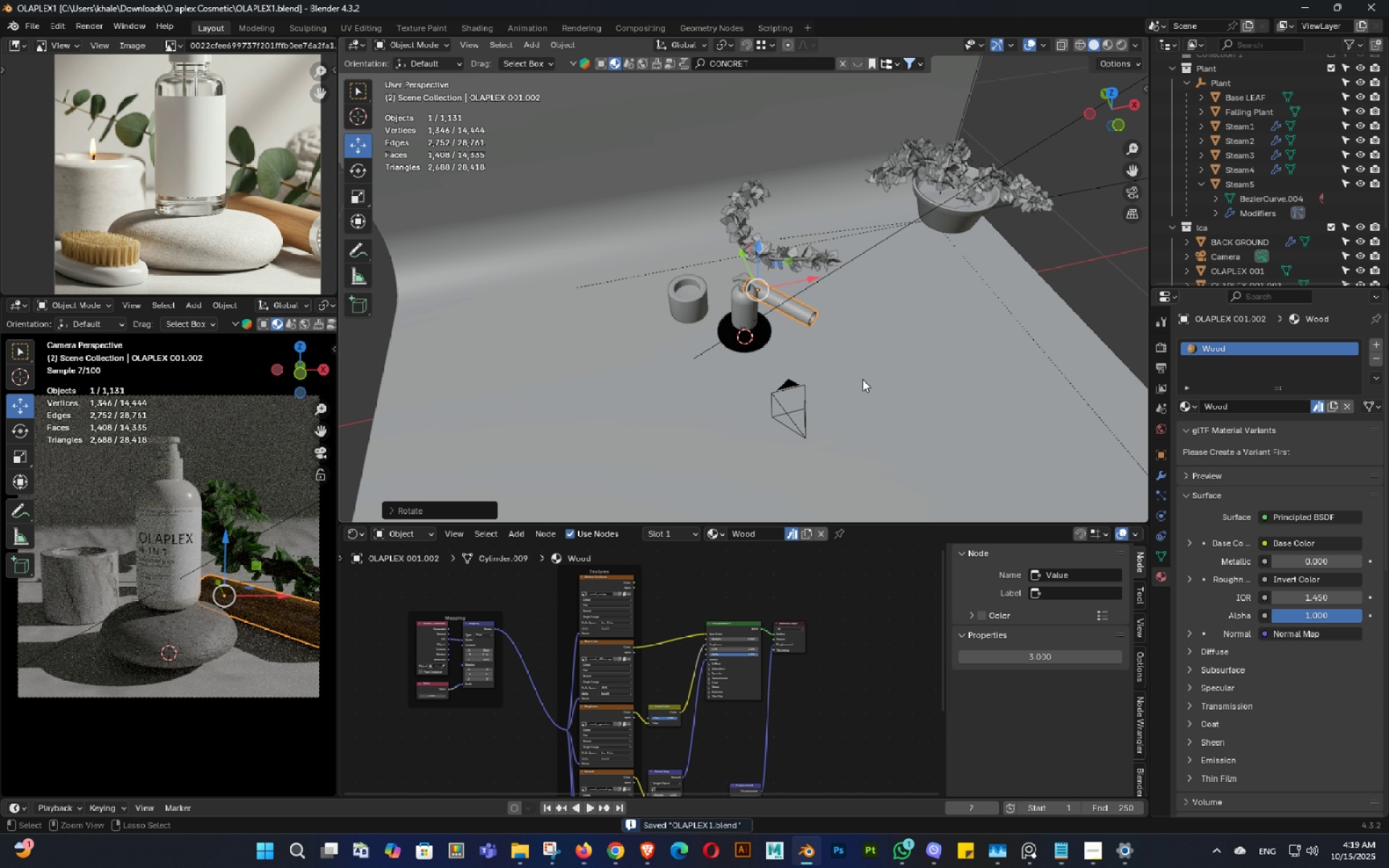 
key(Control+ControlLeft)
 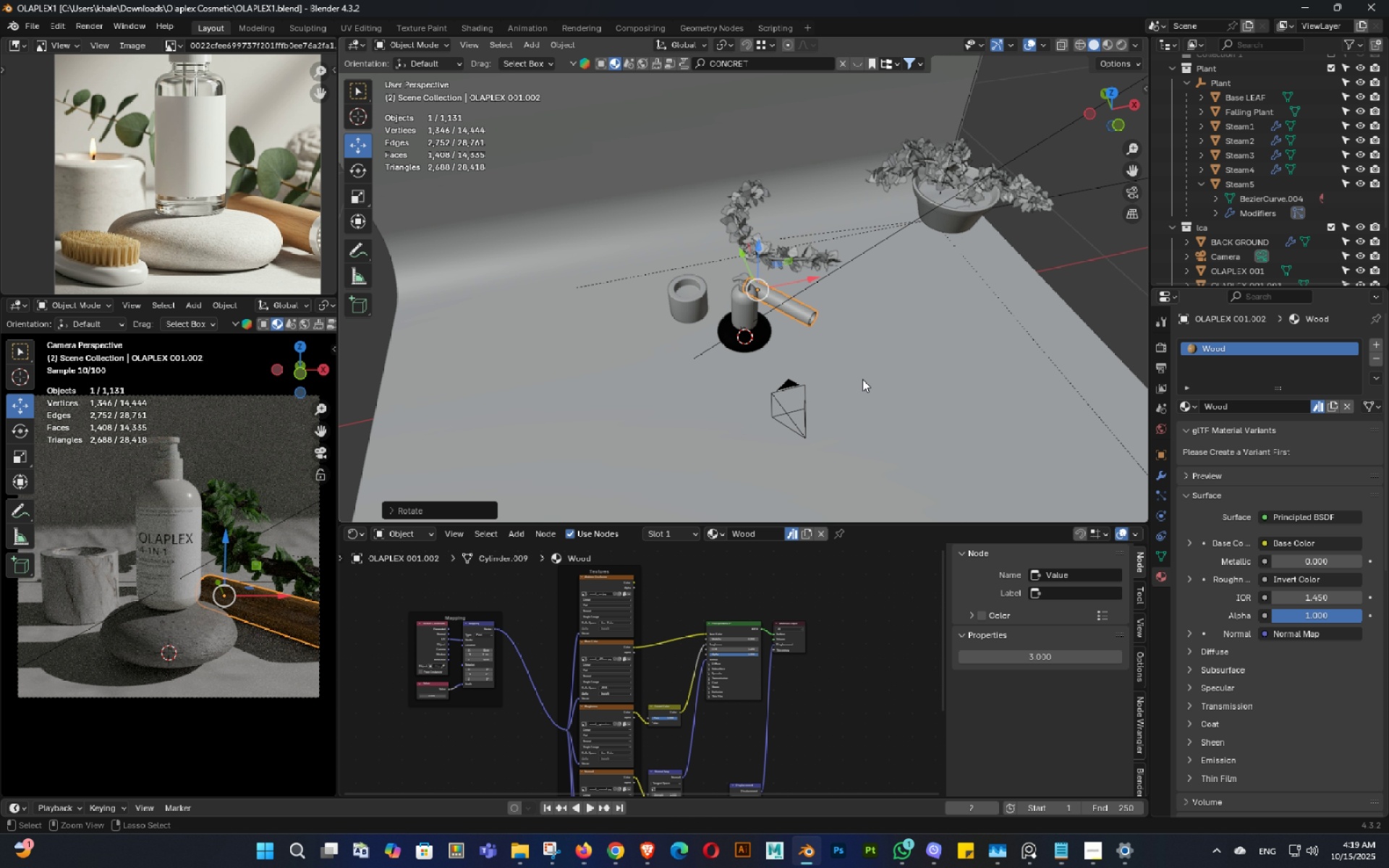 
key(Control+S)
 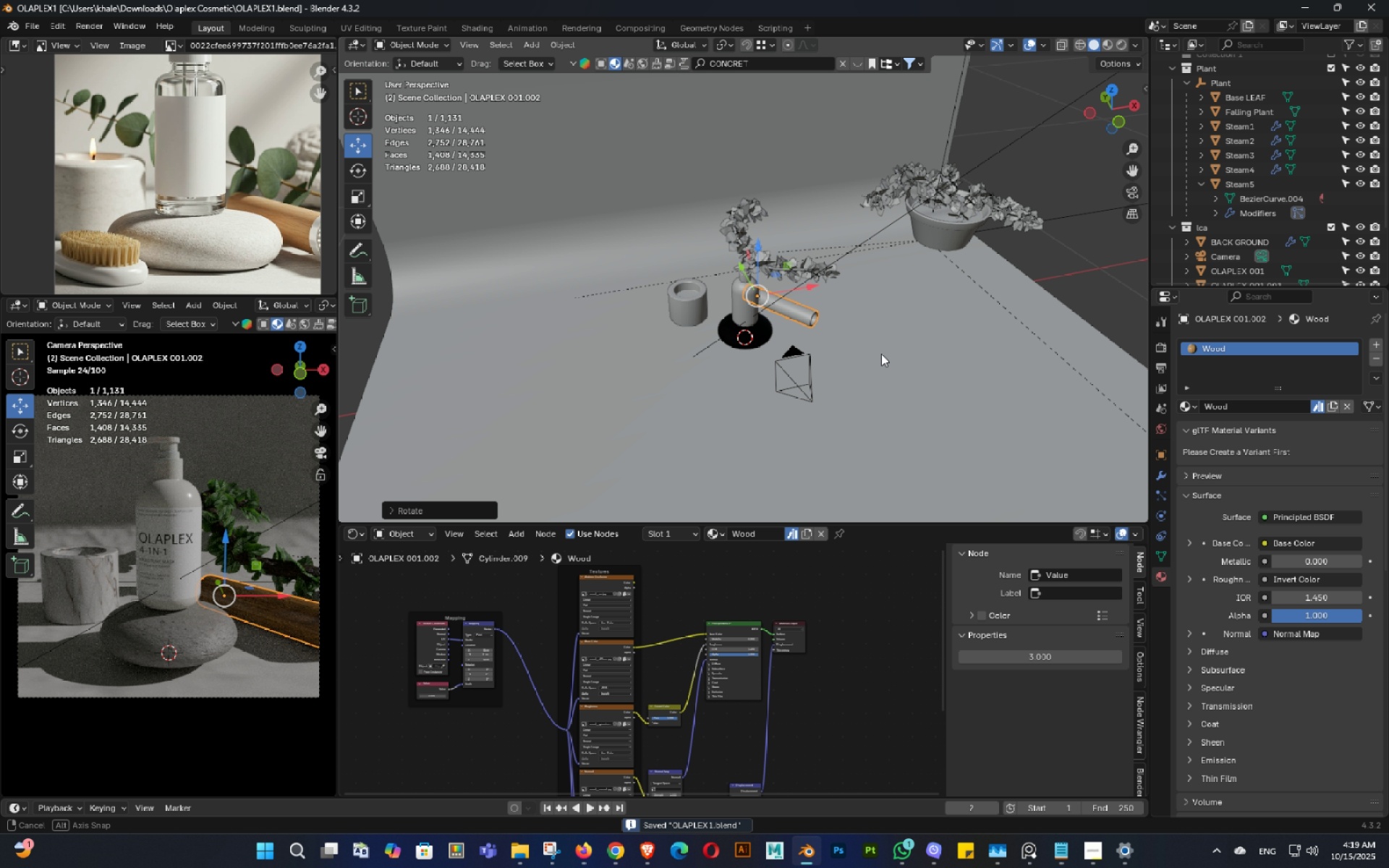 
key(Control+ControlLeft)
 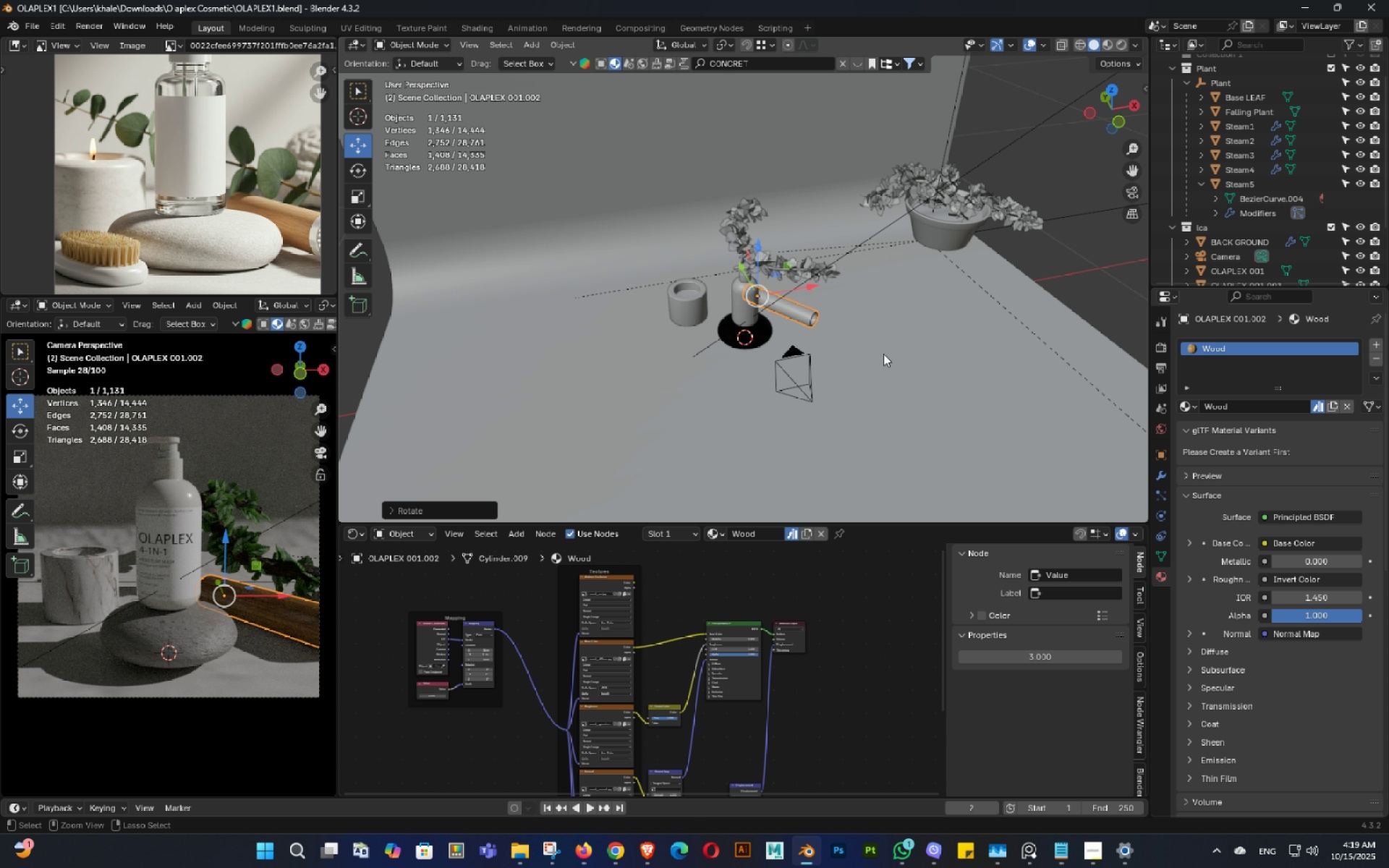 
key(Control+S)
 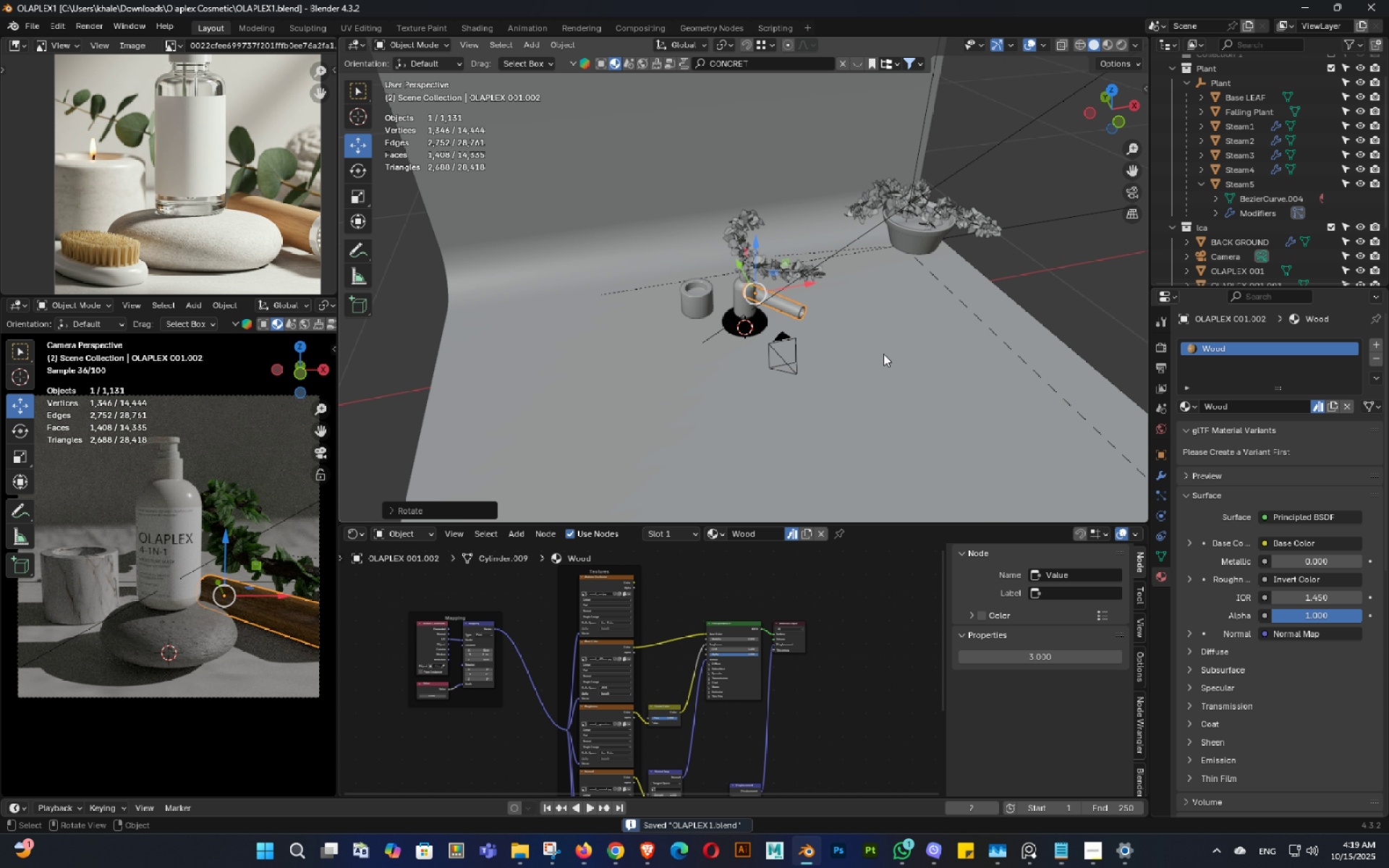 
scroll: coordinate [883, 354], scroll_direction: down, amount: 2.0
 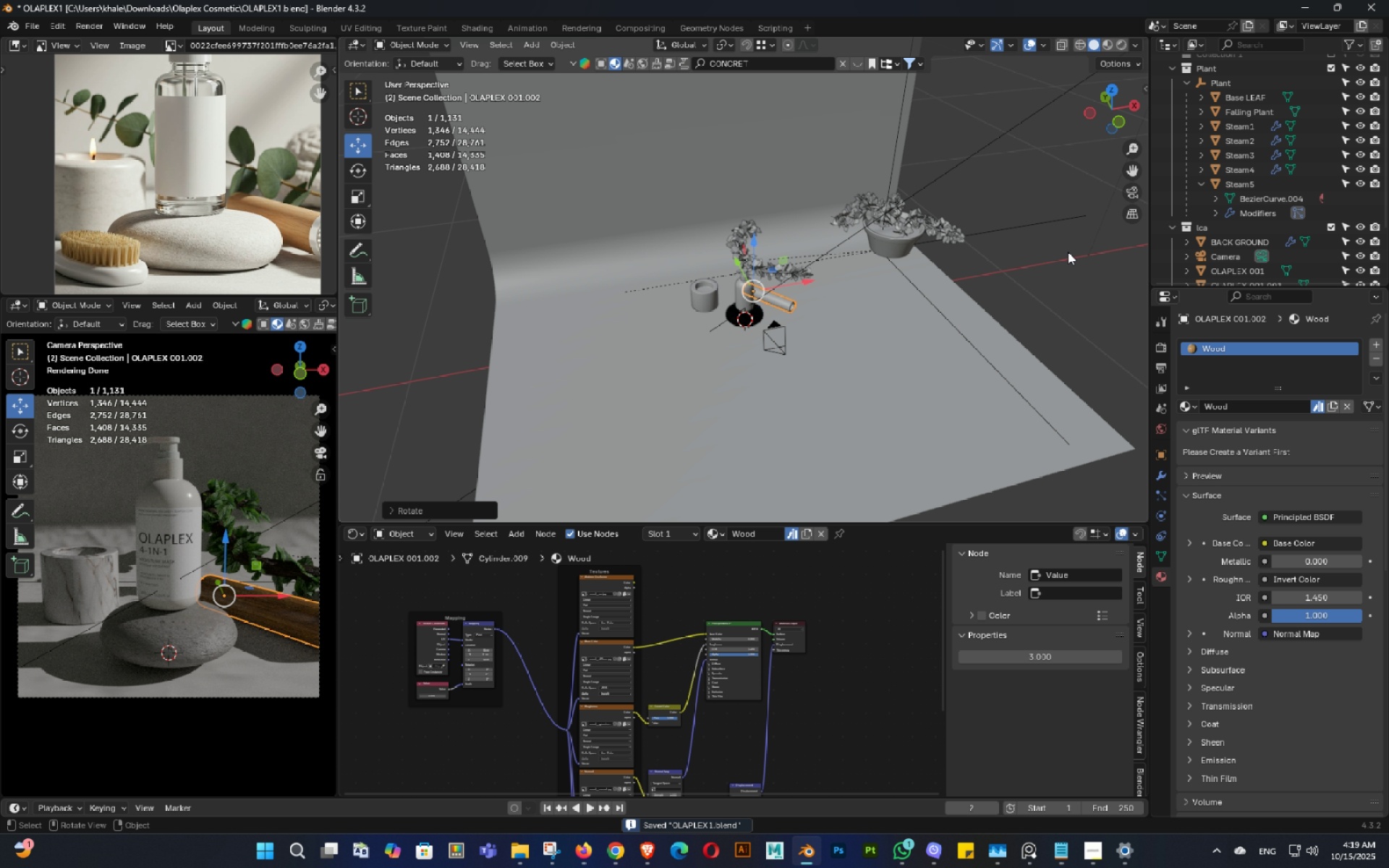 
left_click([1069, 250])
 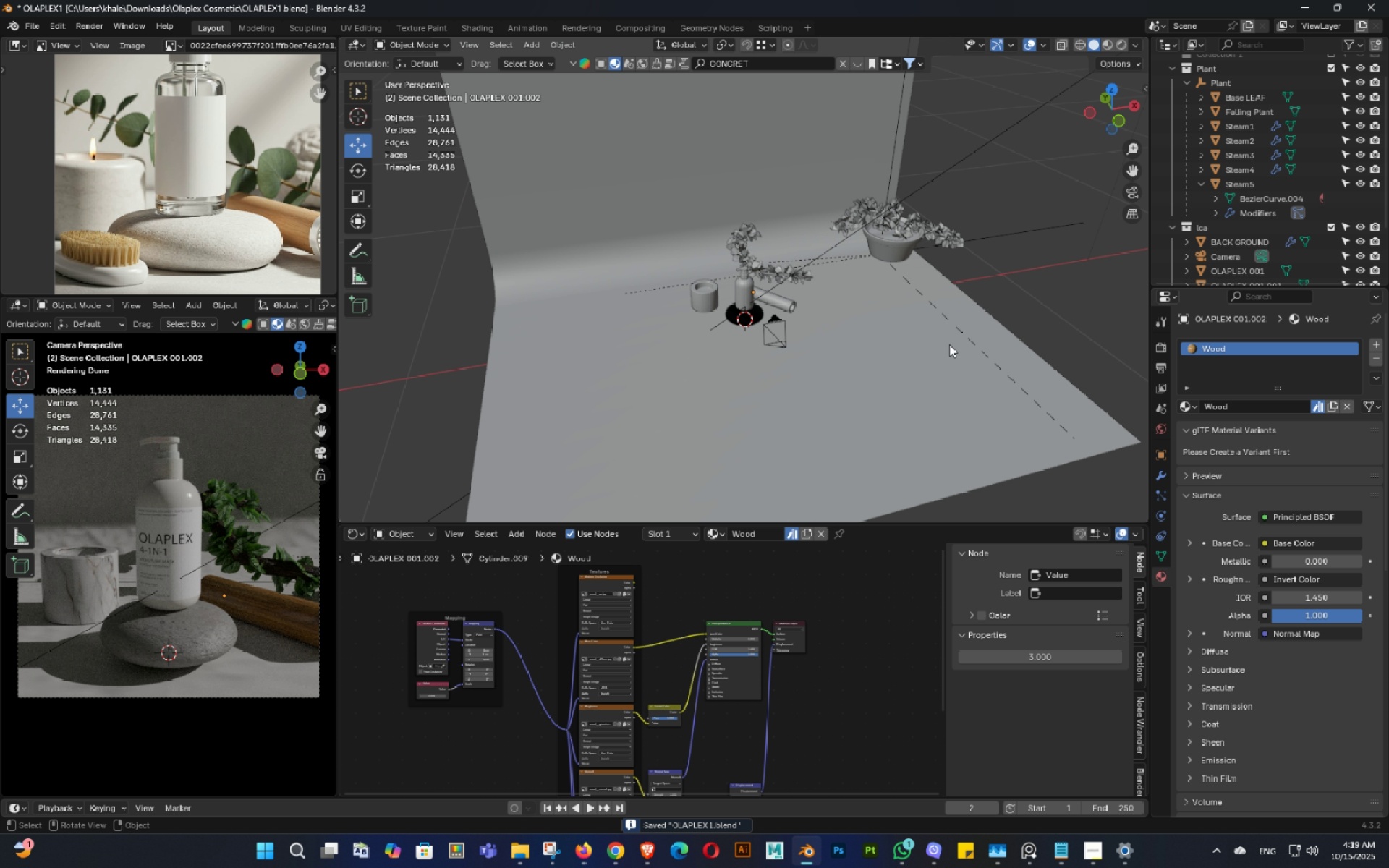 
key(Control+ControlLeft)
 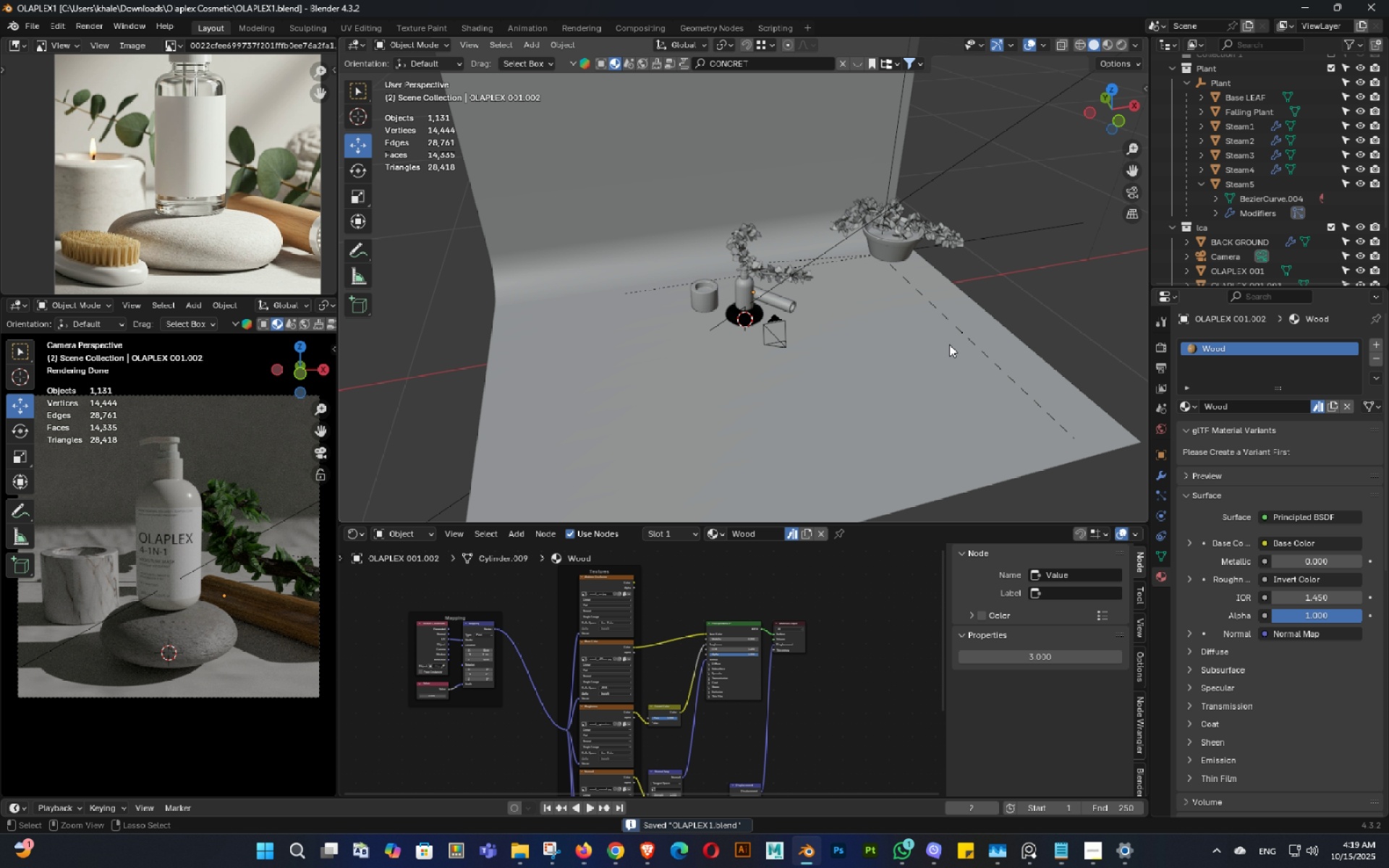 
key(Control+S)